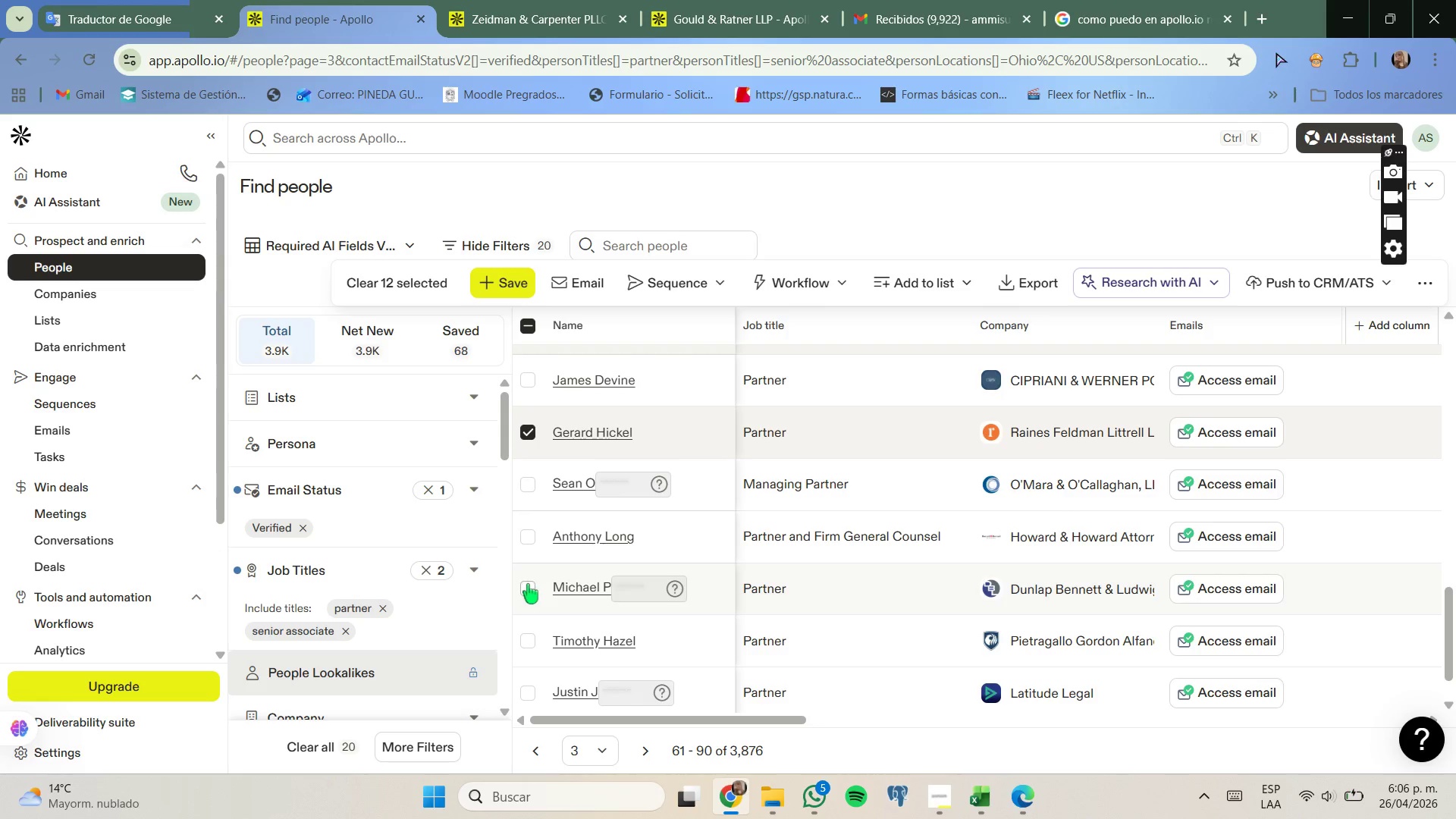 
left_click([529, 588])
 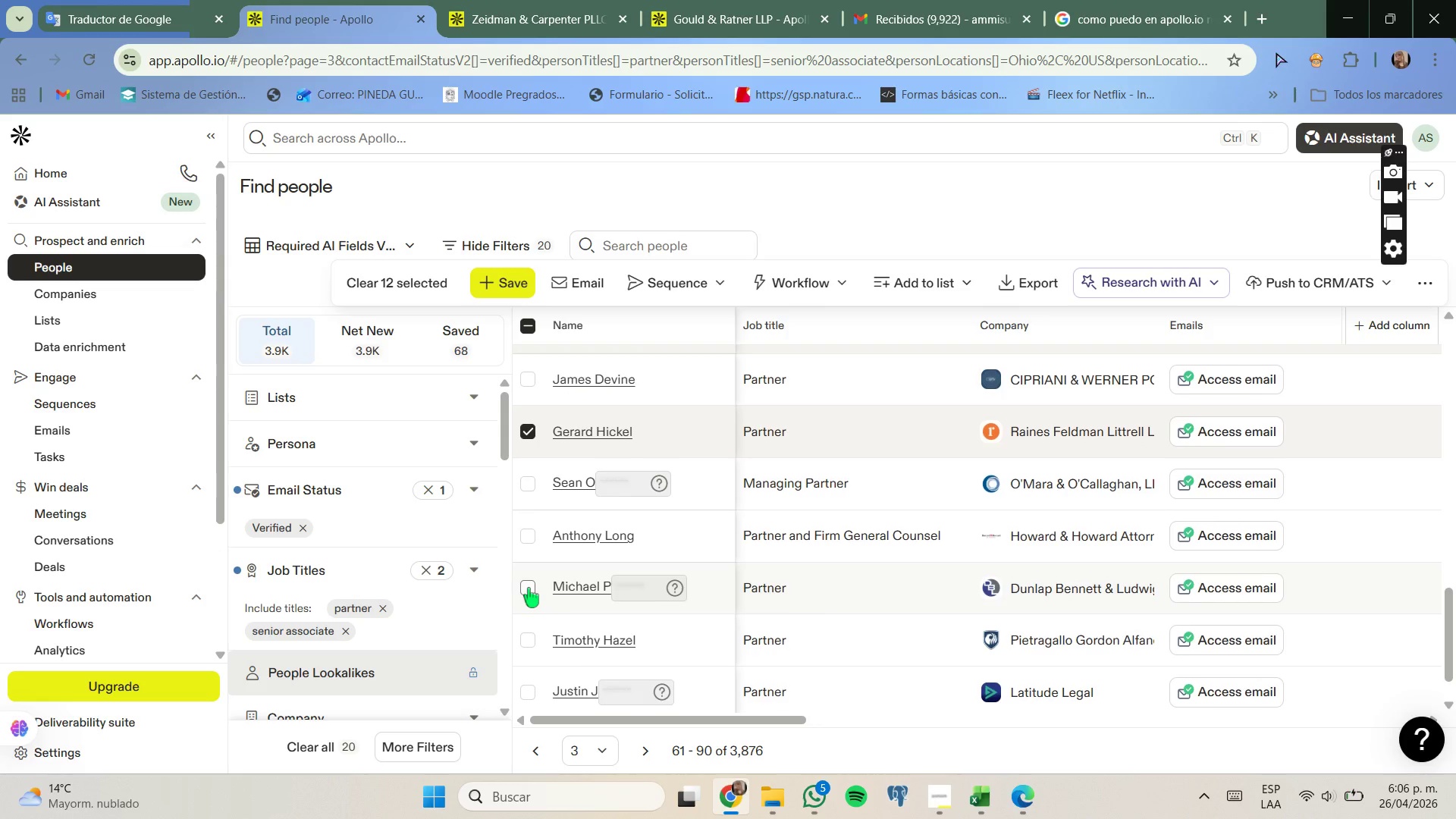 
scroll: coordinate [529, 588], scroll_direction: down, amount: 1.0
 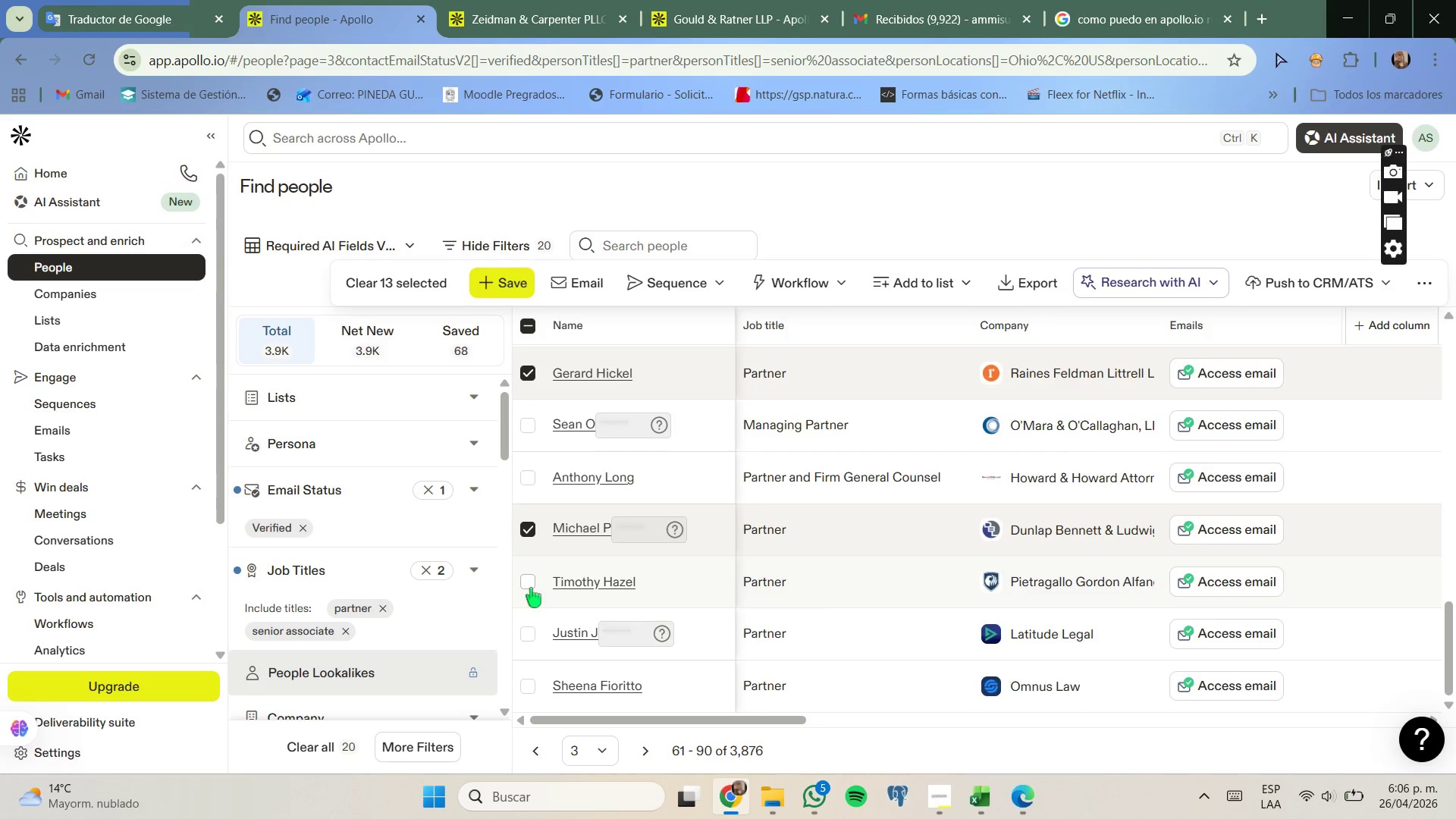 
left_click([530, 585])
 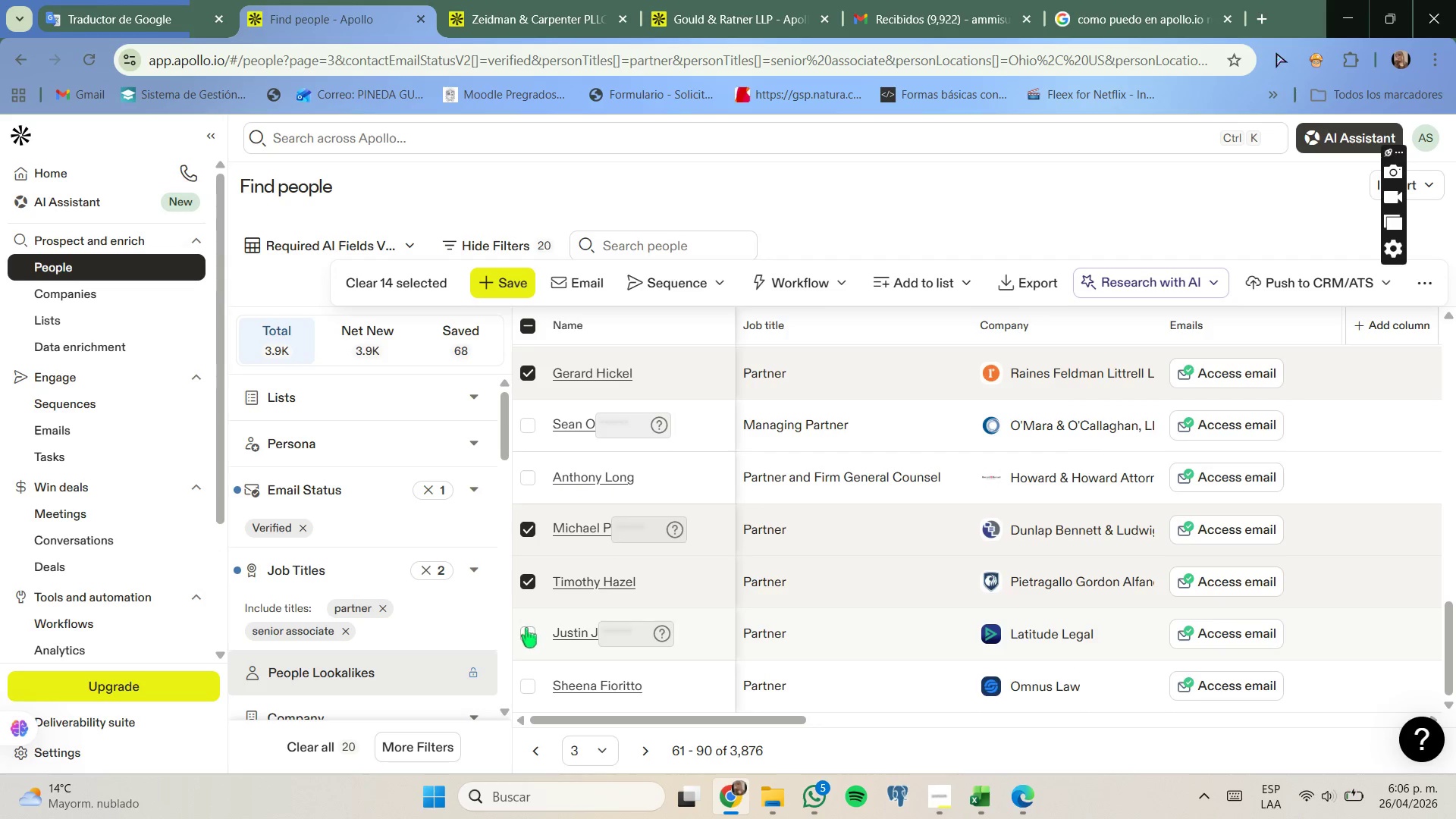 
left_click([529, 630])
 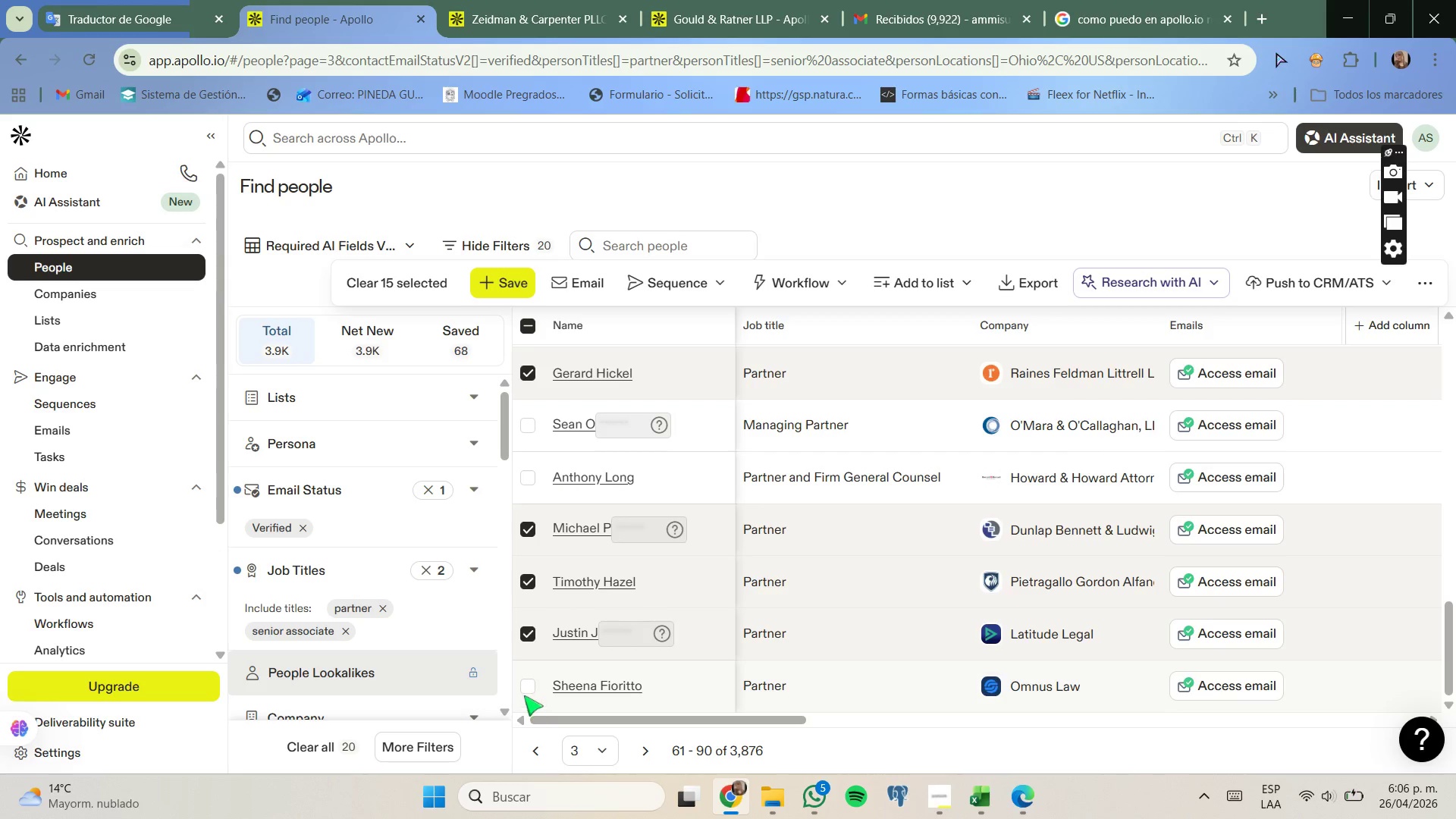 
left_click([526, 687])
 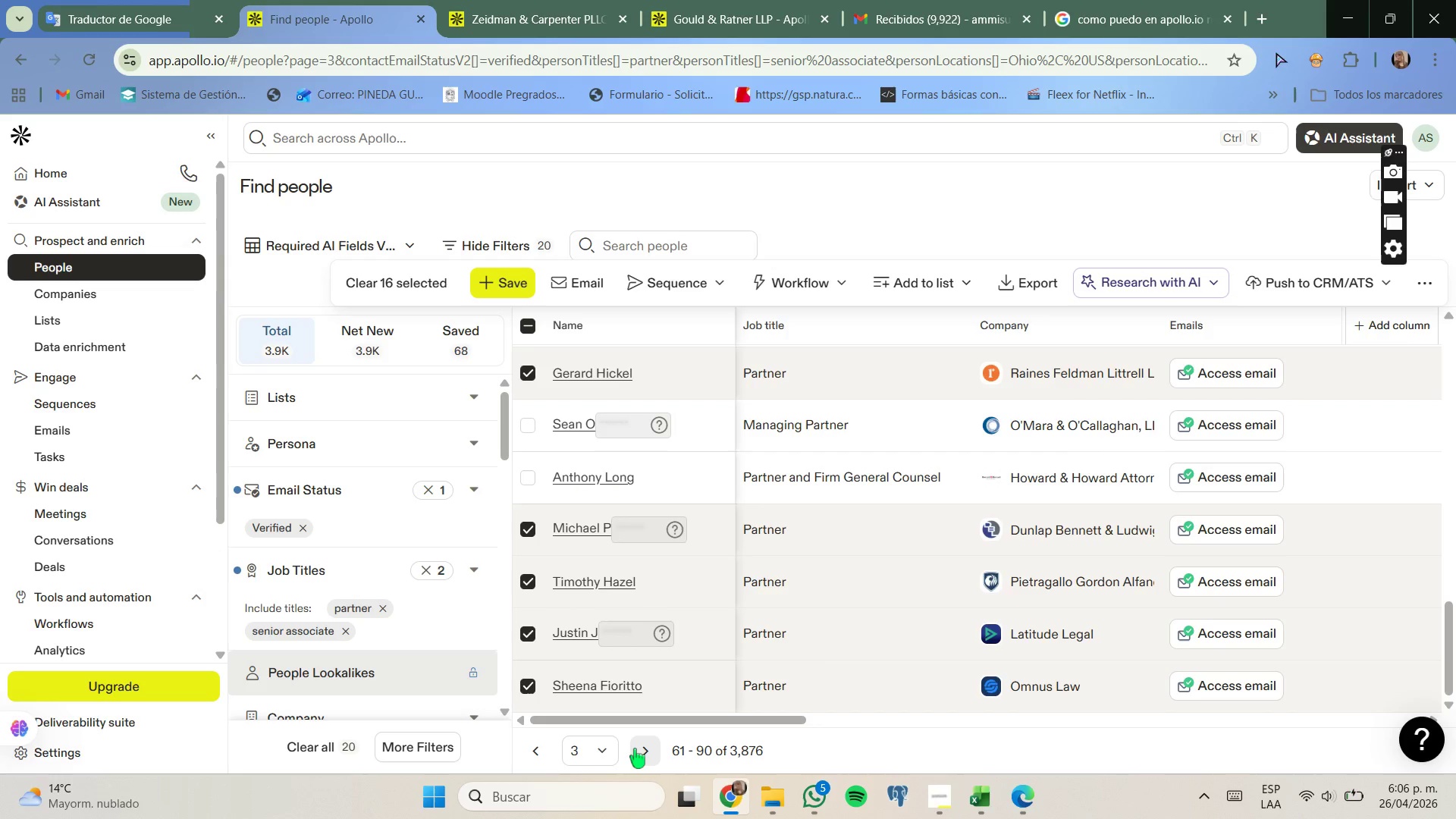 
left_click([635, 748])
 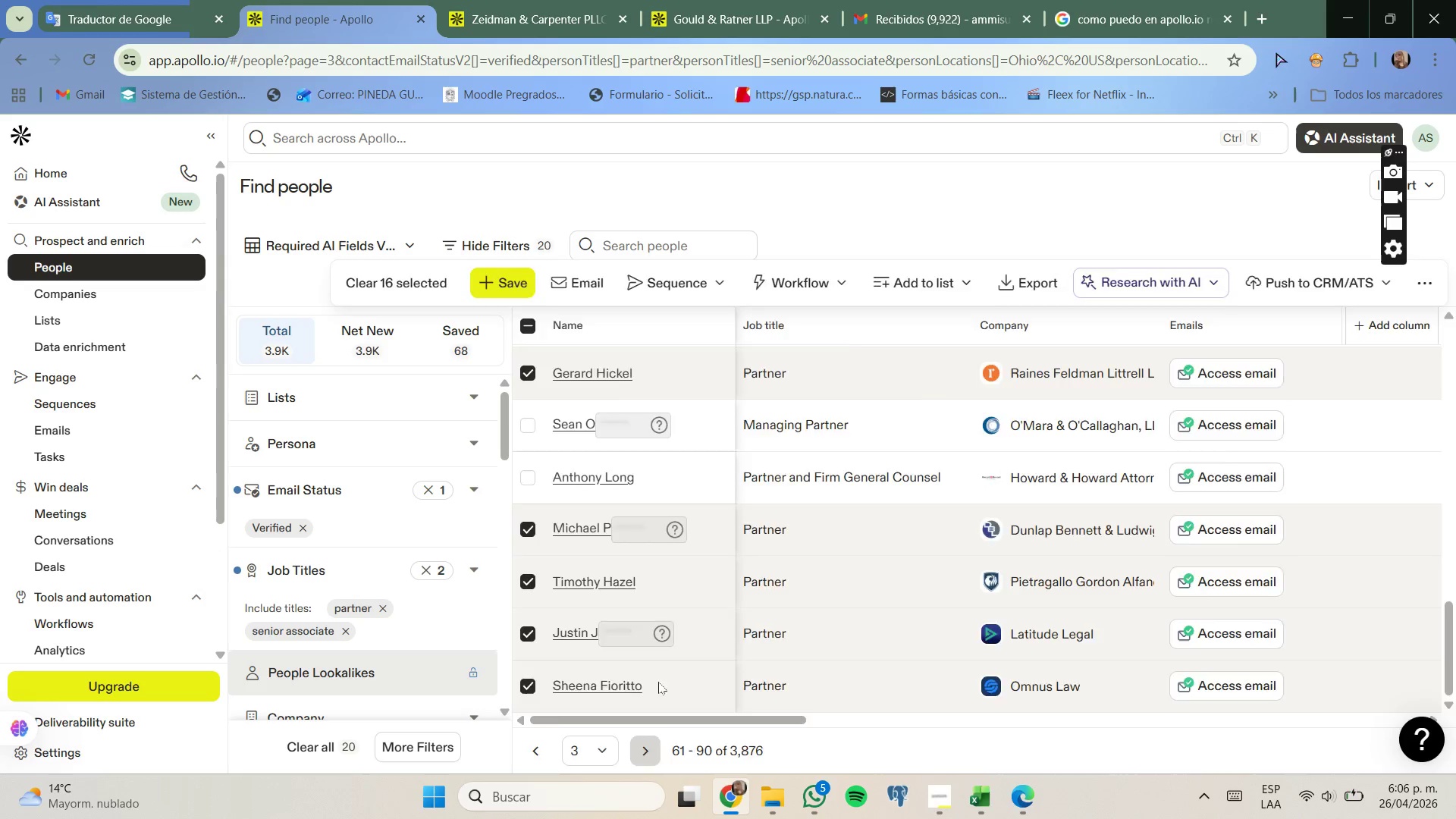 
mouse_move([651, 656])
 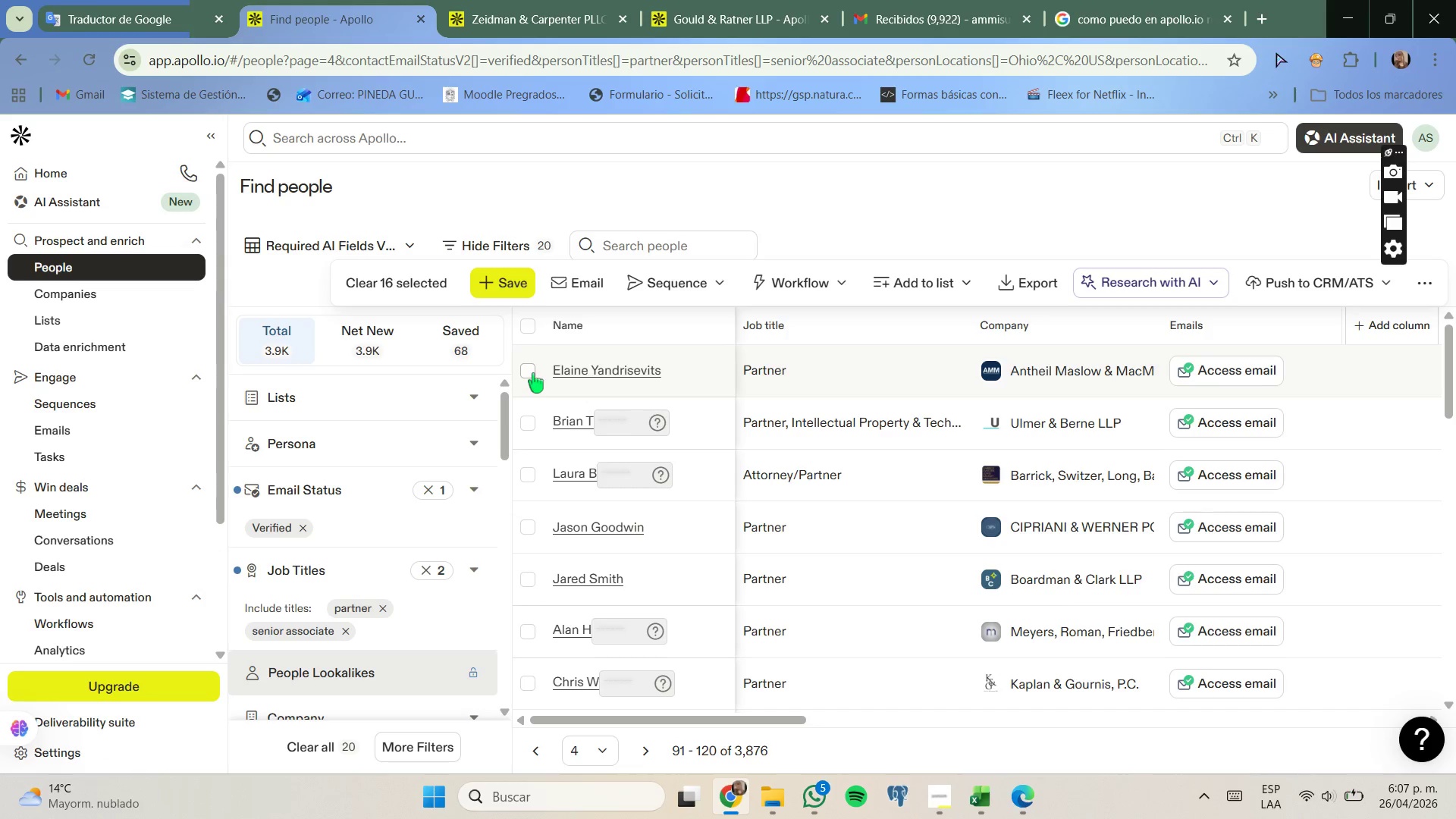 
left_click([533, 373])
 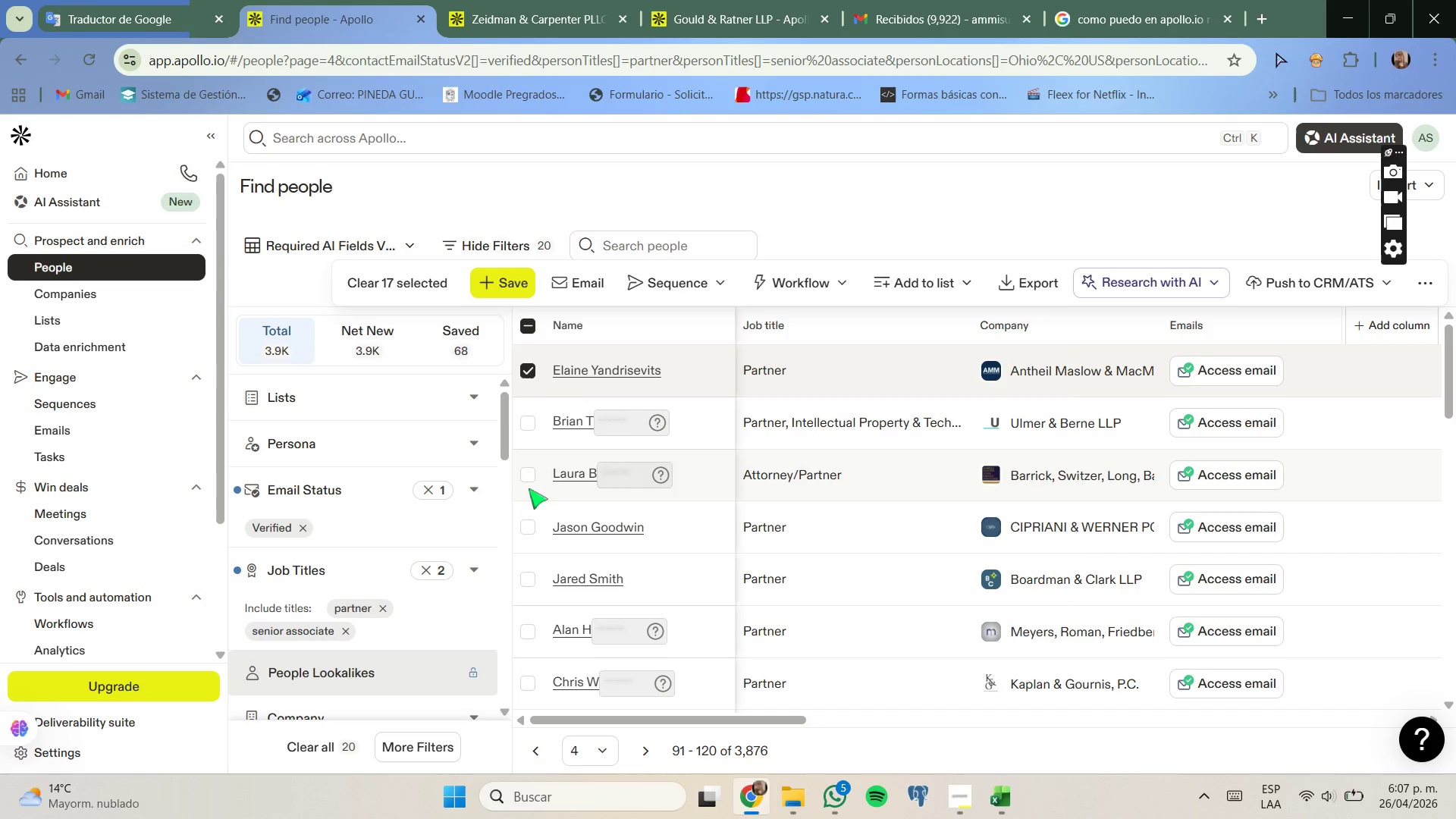 
wait(5.03)
 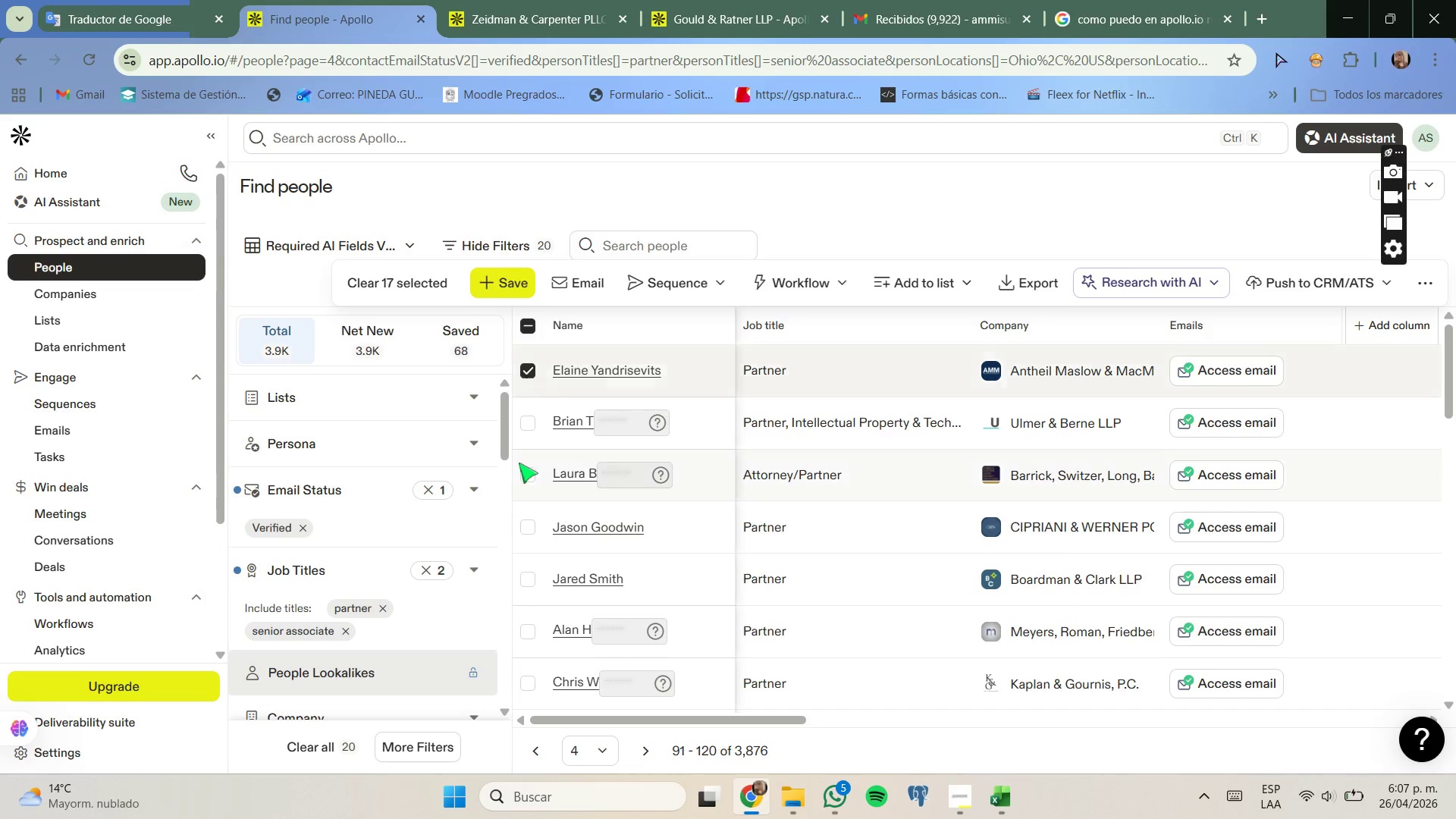 
scroll: coordinate [529, 513], scroll_direction: down, amount: 1.0
 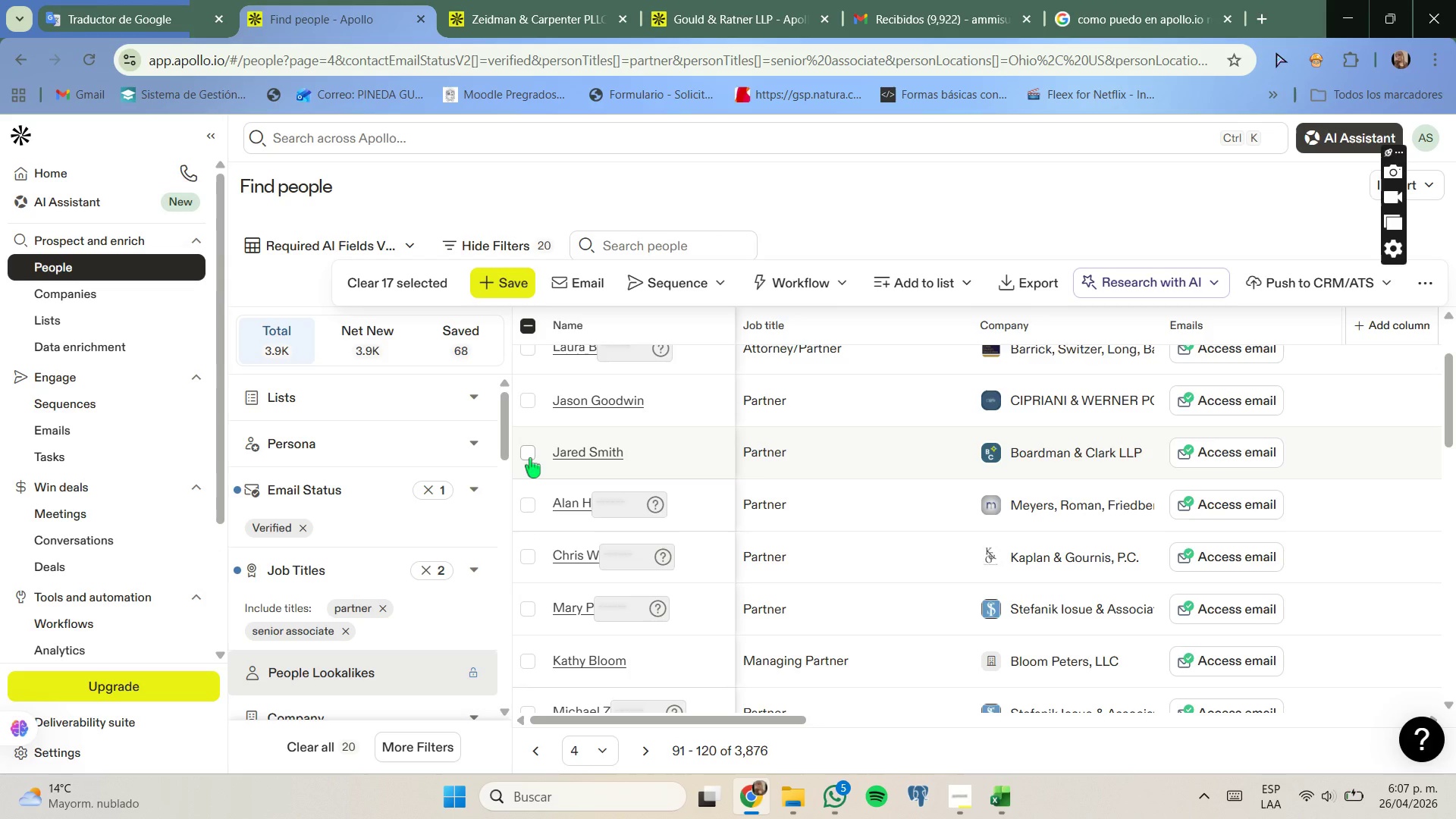 
left_click([530, 458])
 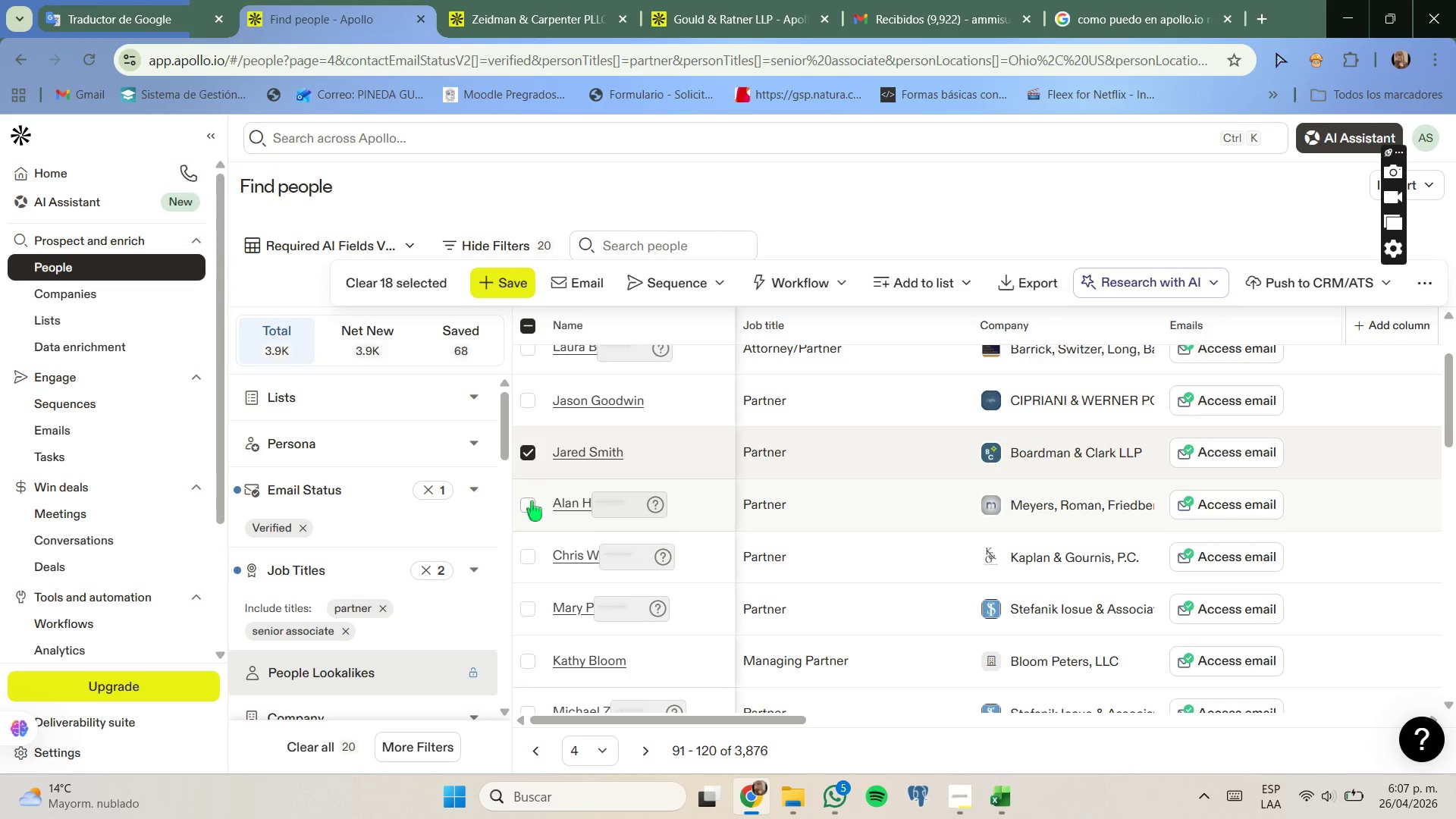 
left_click([531, 508])
 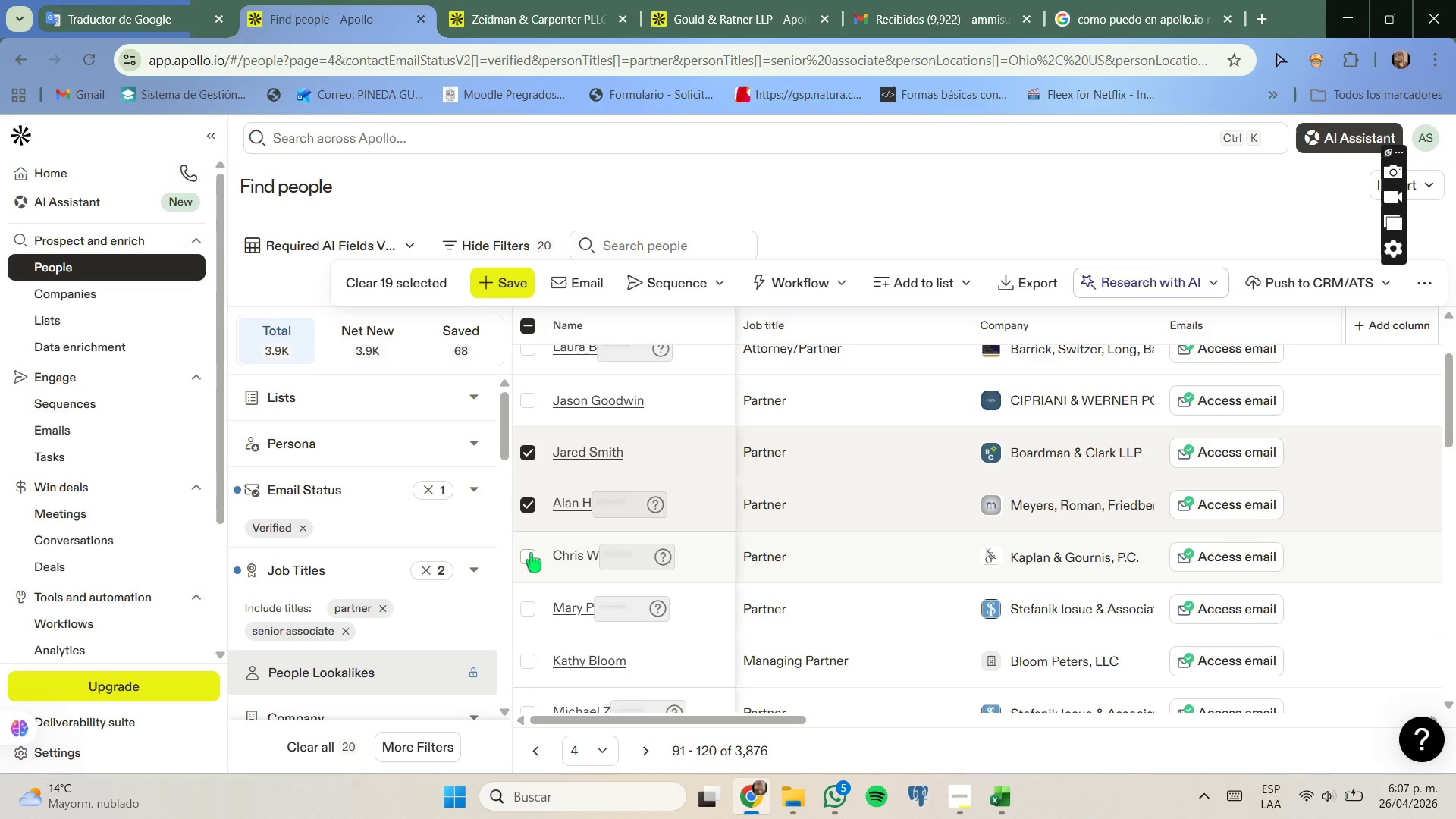 
left_click([531, 563])
 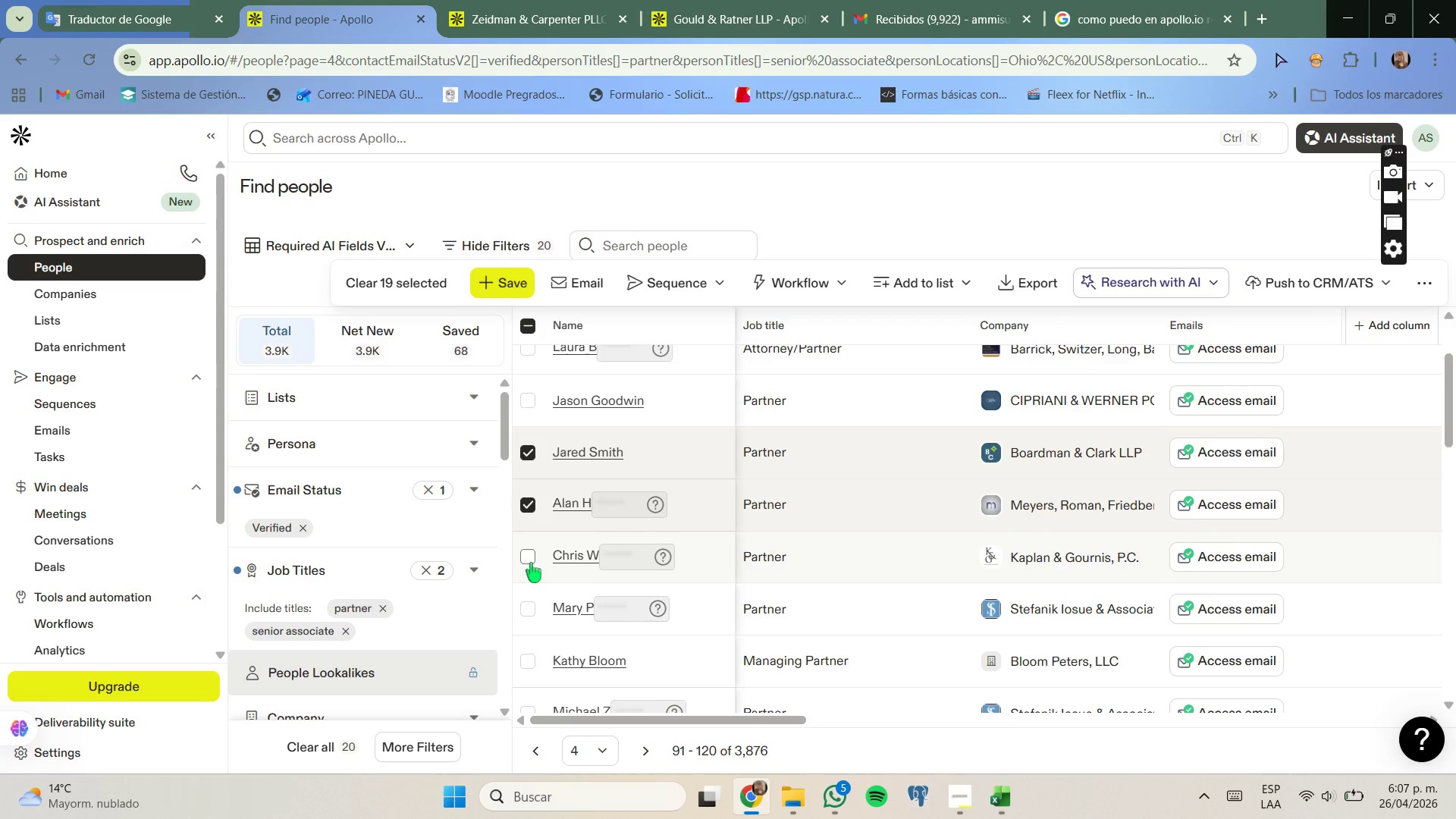 
scroll: coordinate [531, 563], scroll_direction: down, amount: 1.0
 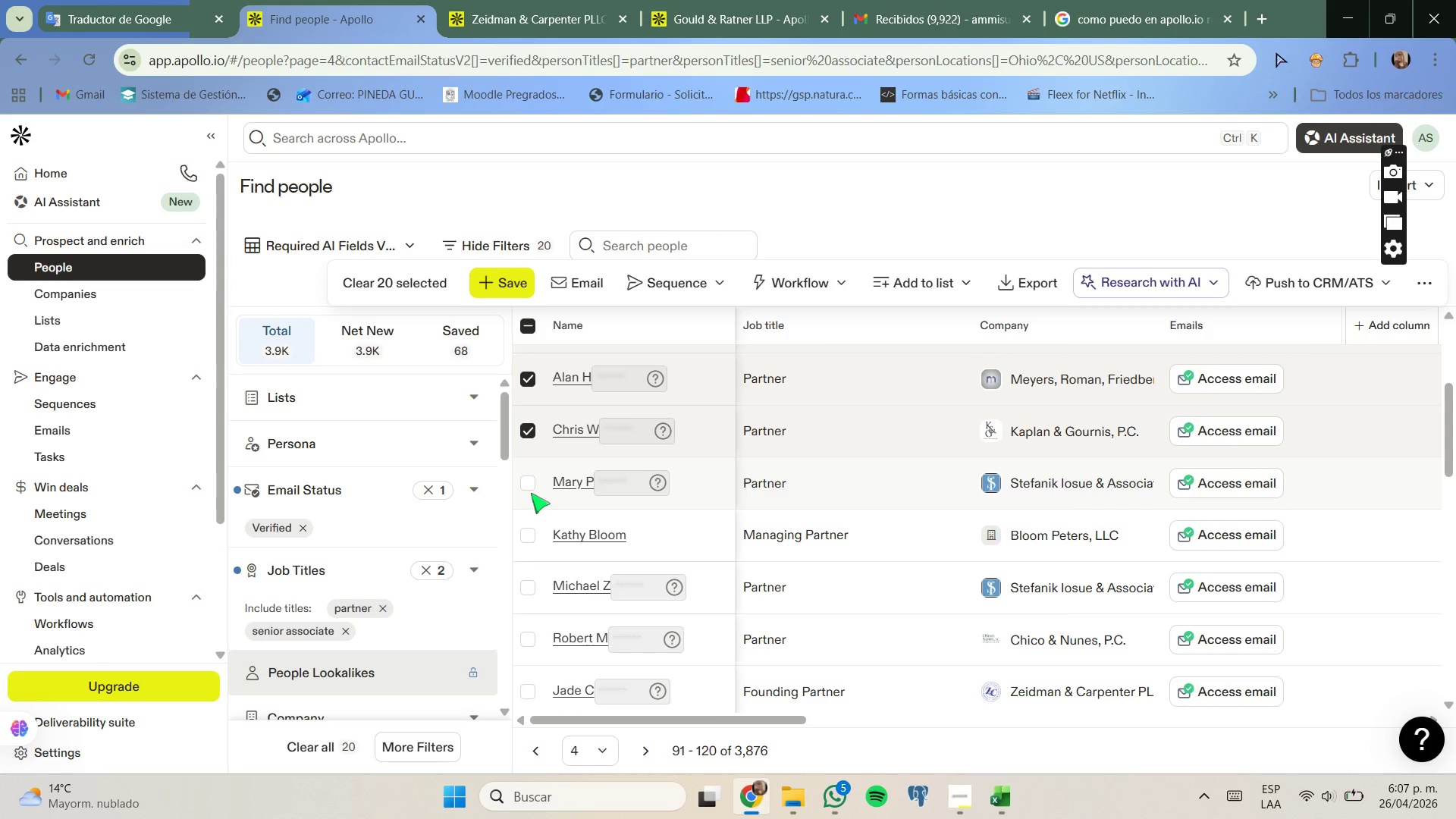 
left_click([531, 485])
 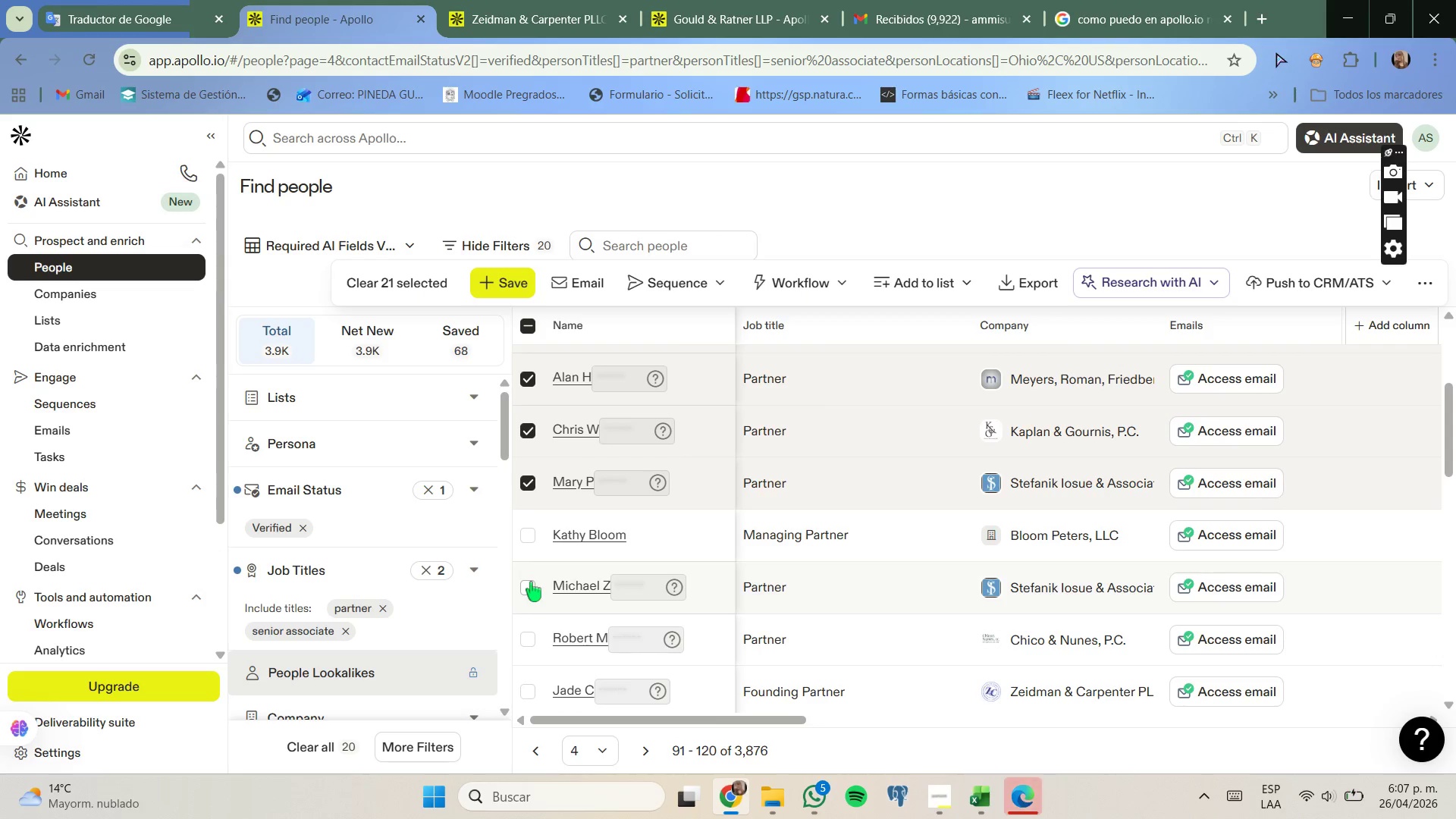 
scroll: coordinate [532, 588], scroll_direction: down, amount: 1.0
 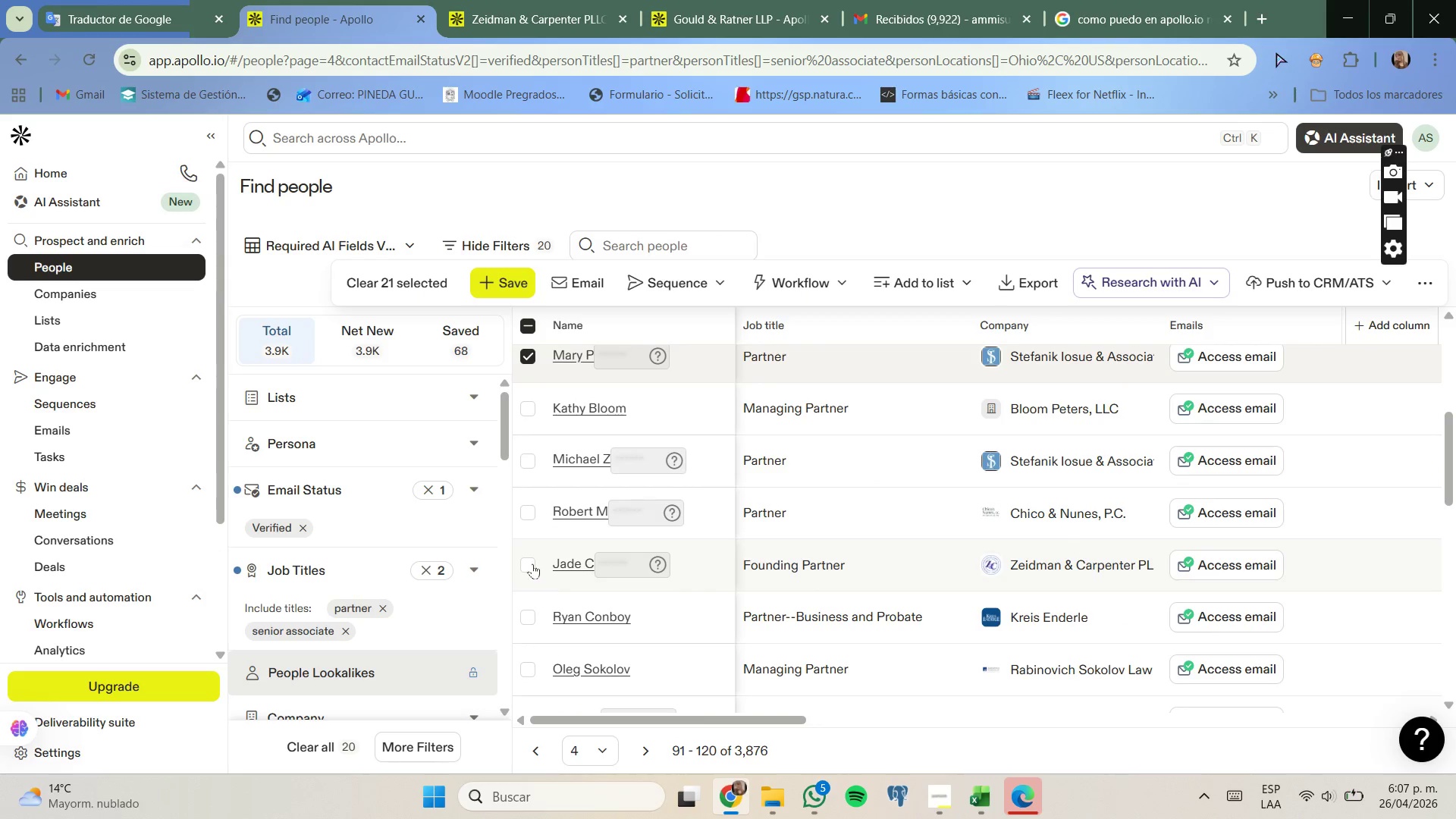 
scroll: coordinate [532, 558], scroll_direction: none, amount: 0.0
 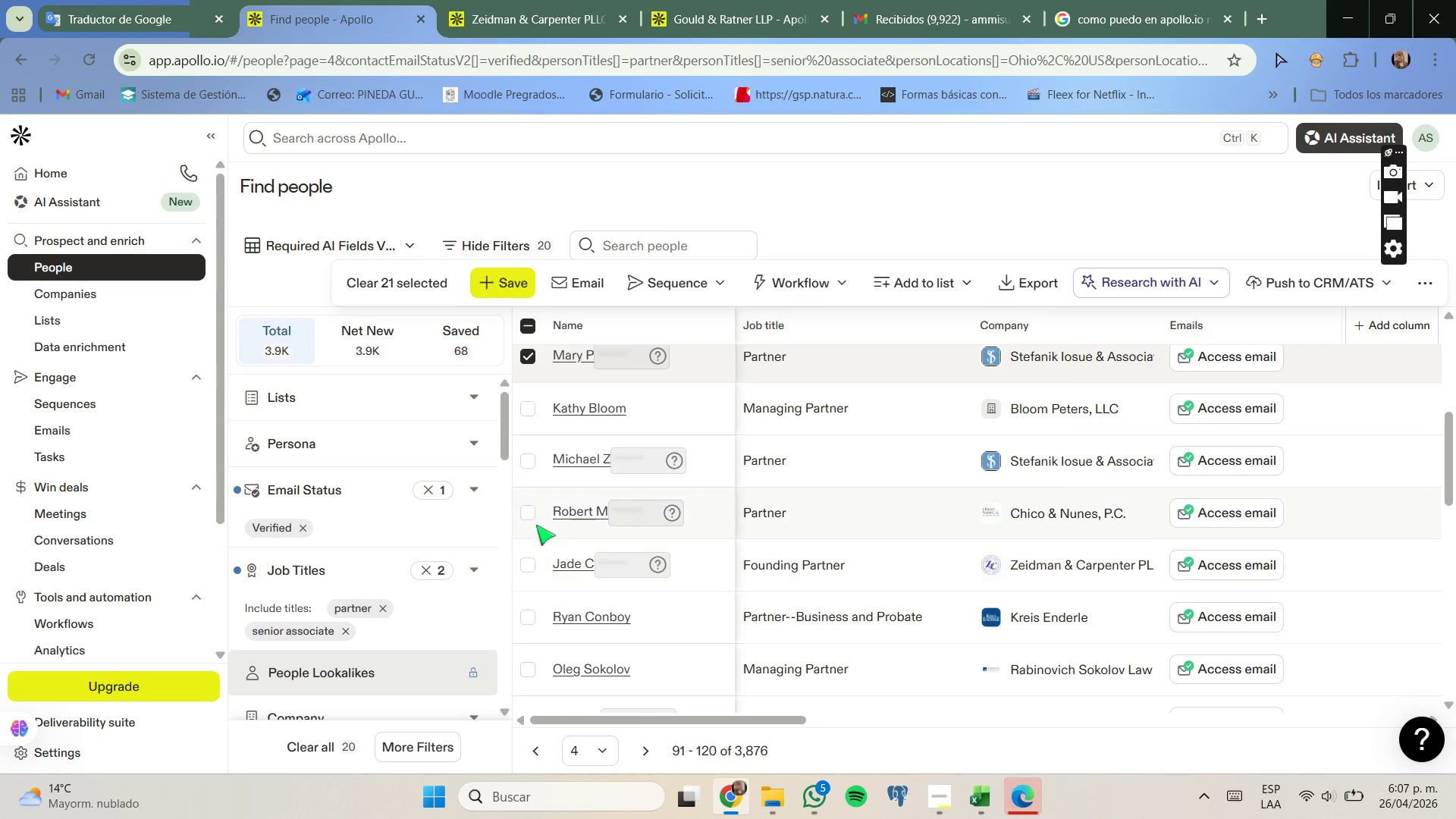 
left_click([533, 516])
 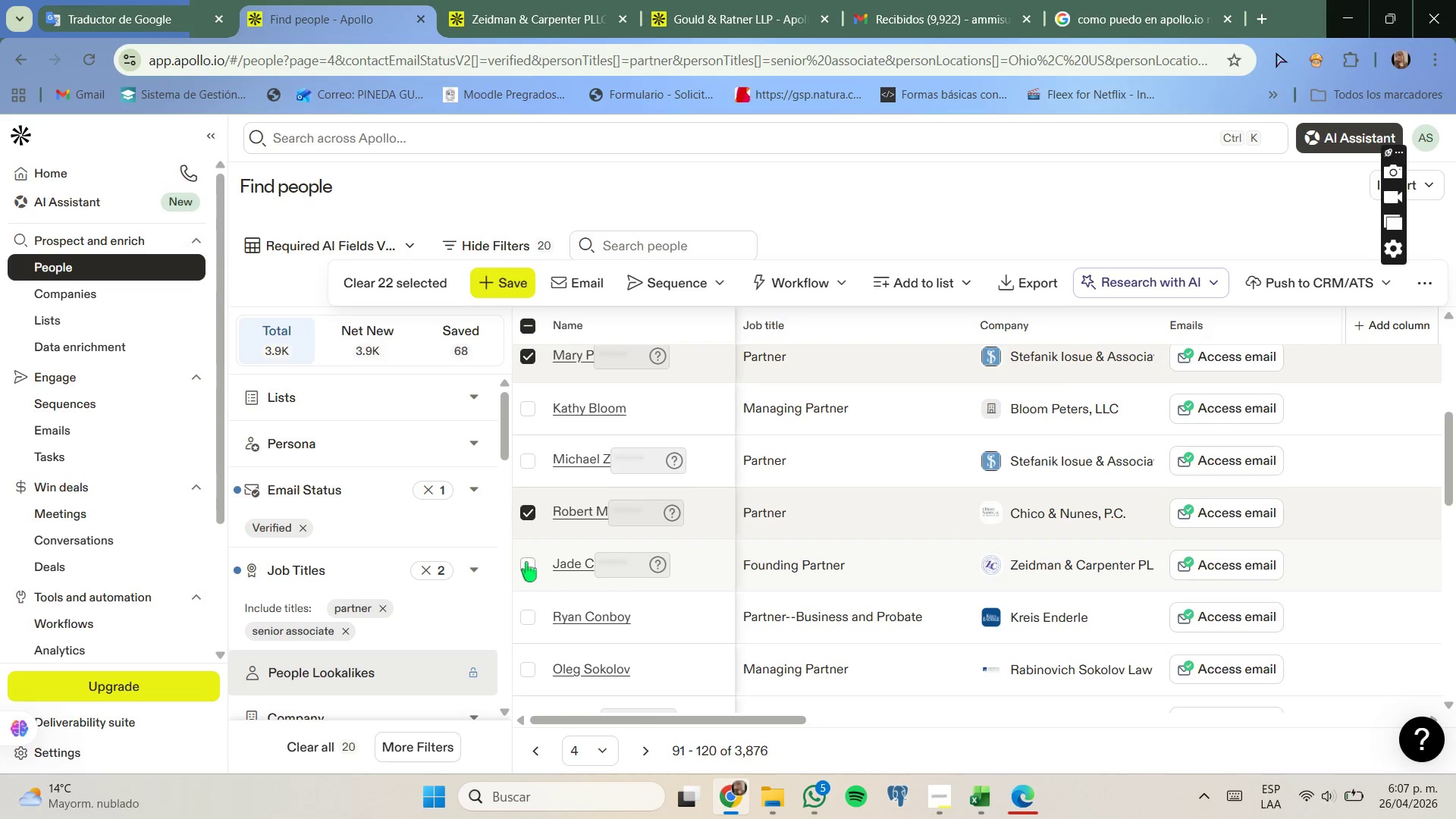 
scroll: coordinate [564, 590], scroll_direction: down, amount: 2.0
 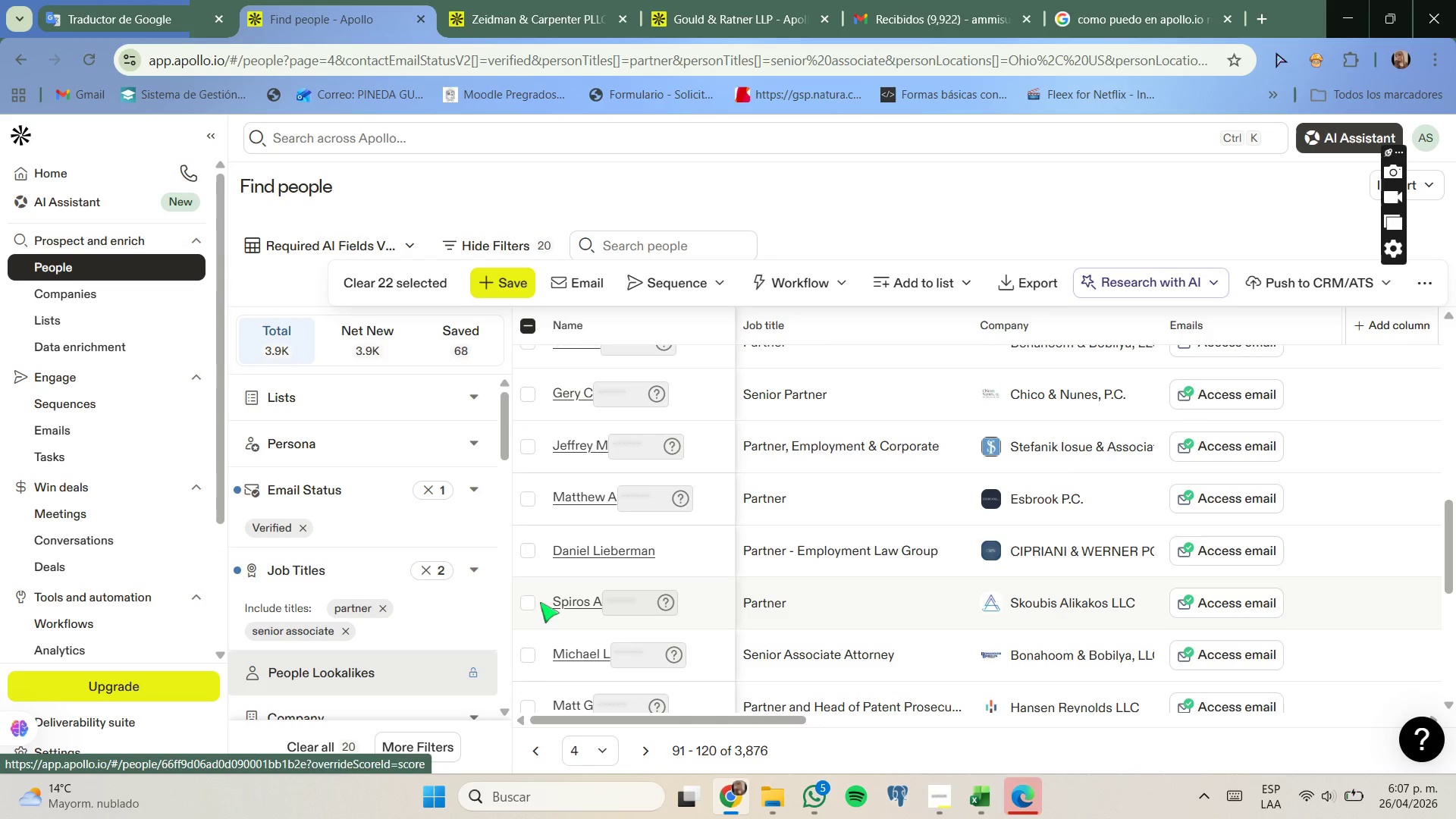 
left_click([534, 603])
 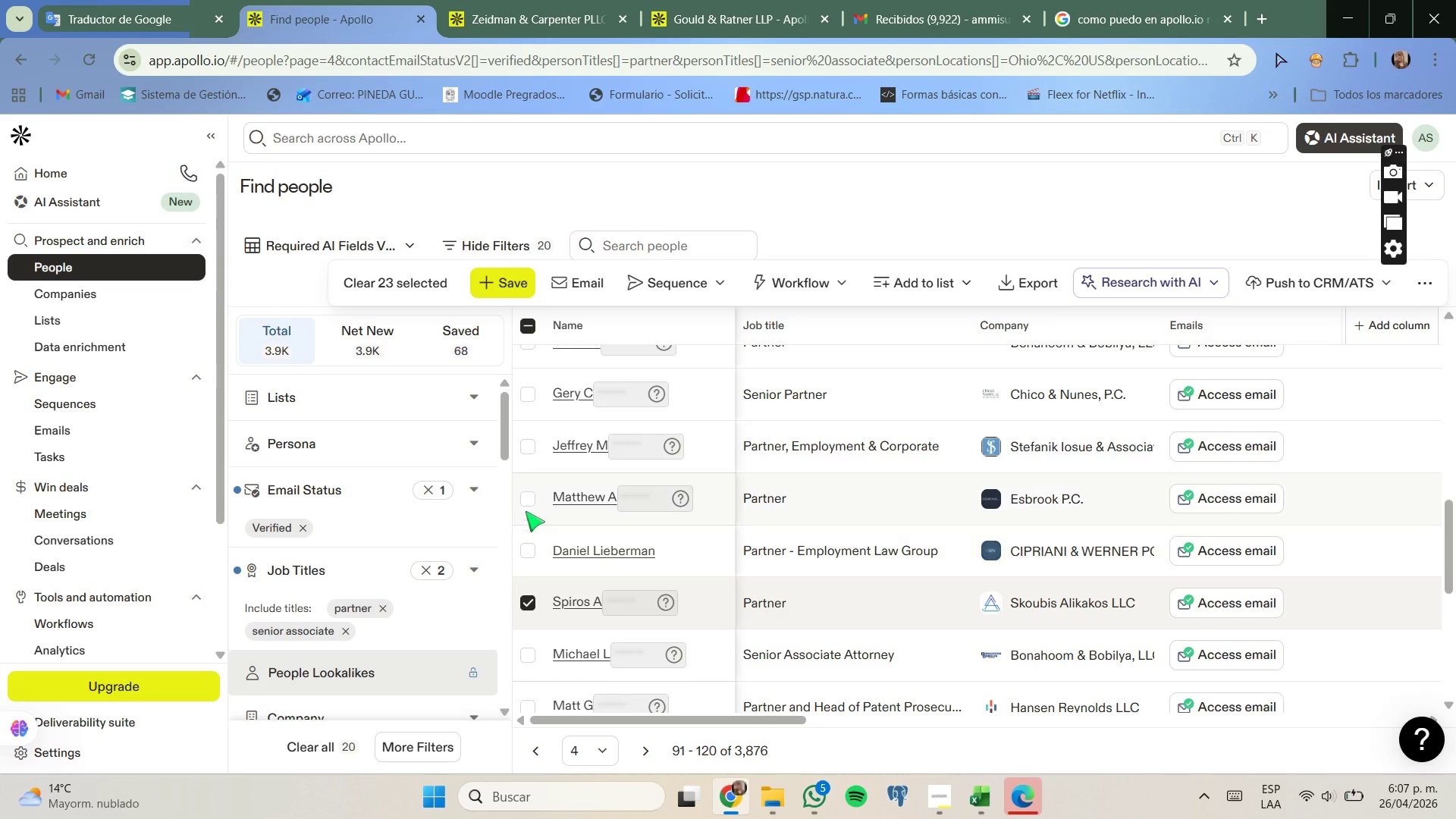 
left_click([528, 496])
 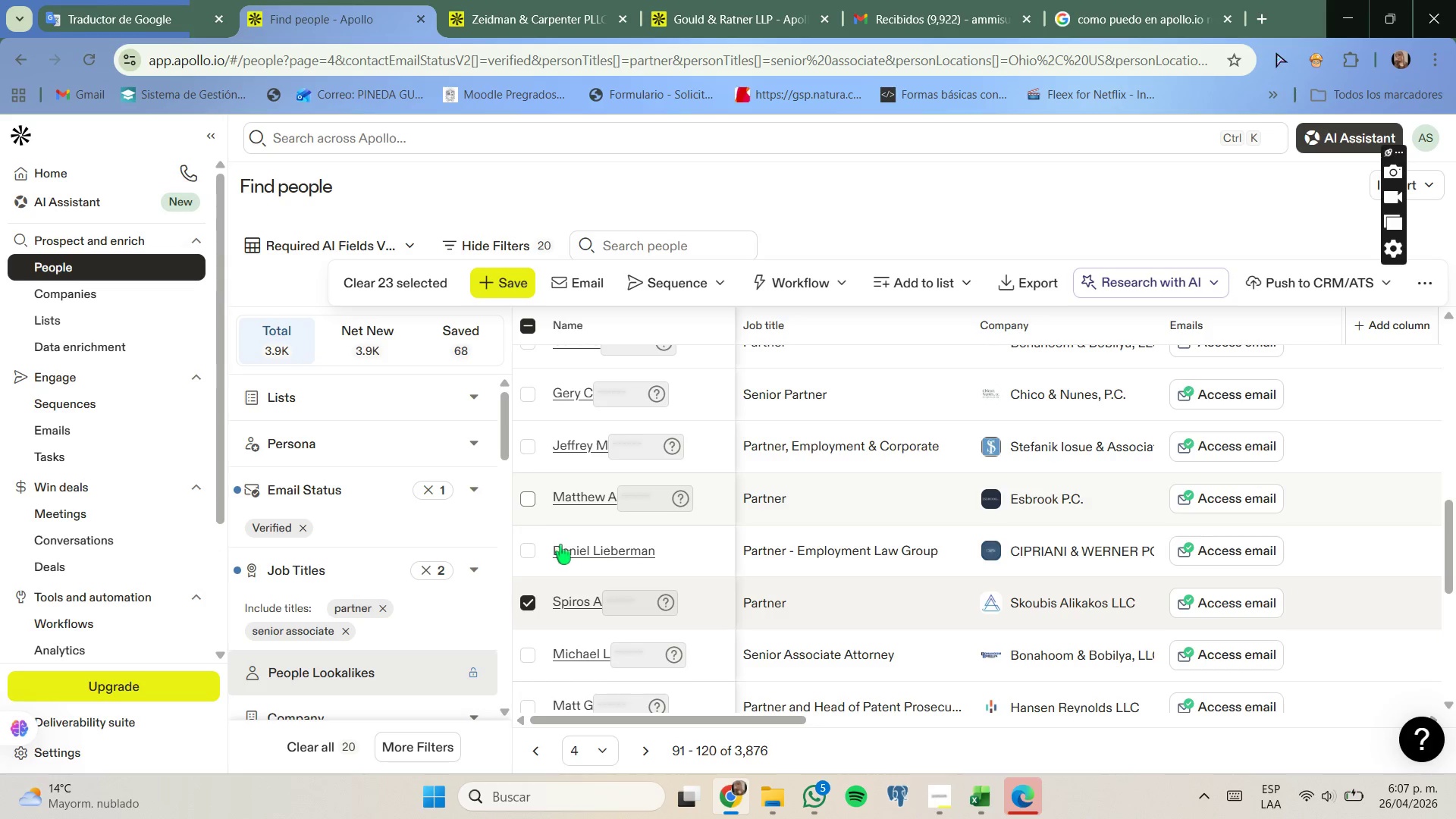 
scroll: coordinate [561, 546], scroll_direction: down, amount: 1.0
 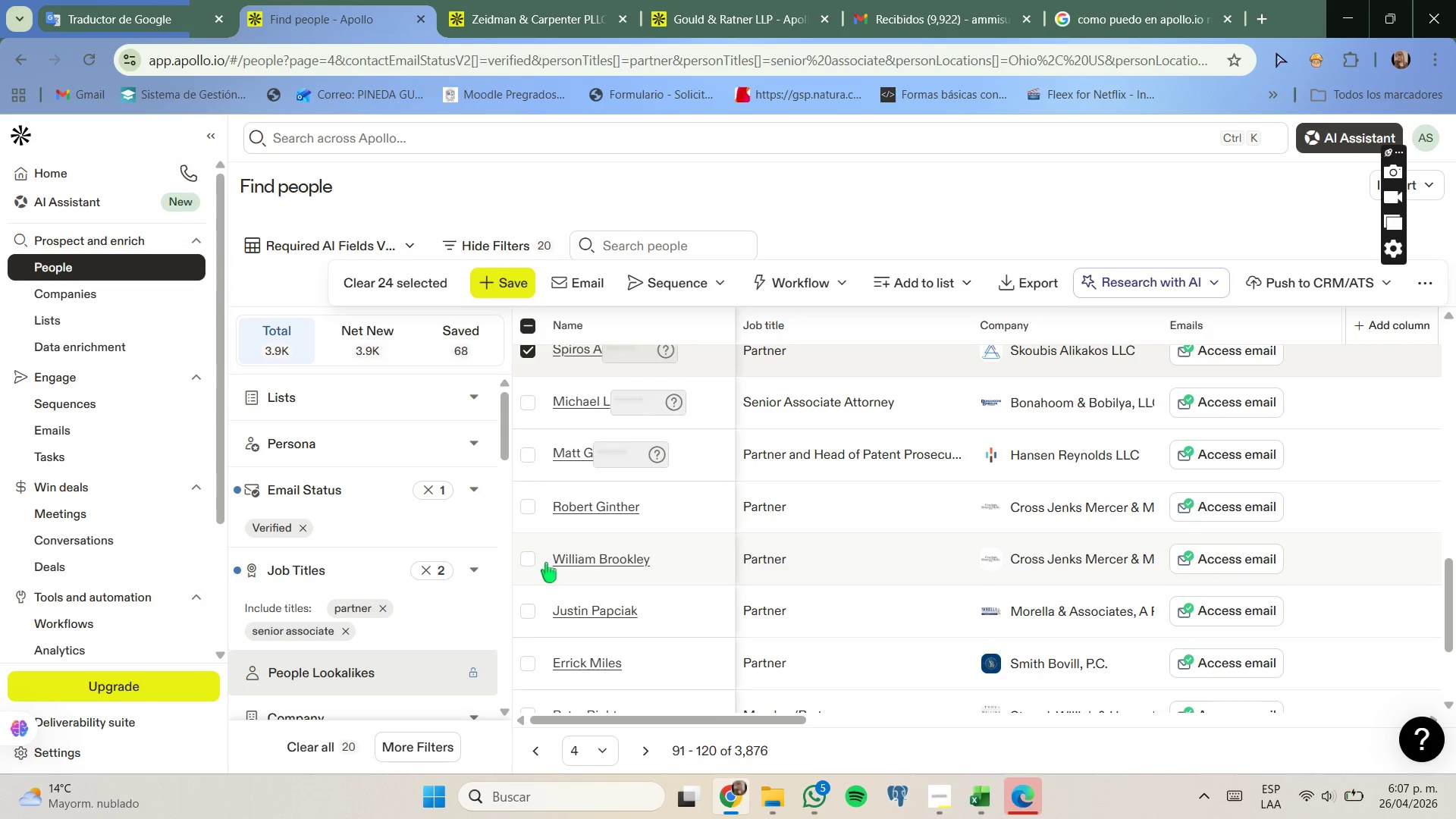 
left_click([530, 561])
 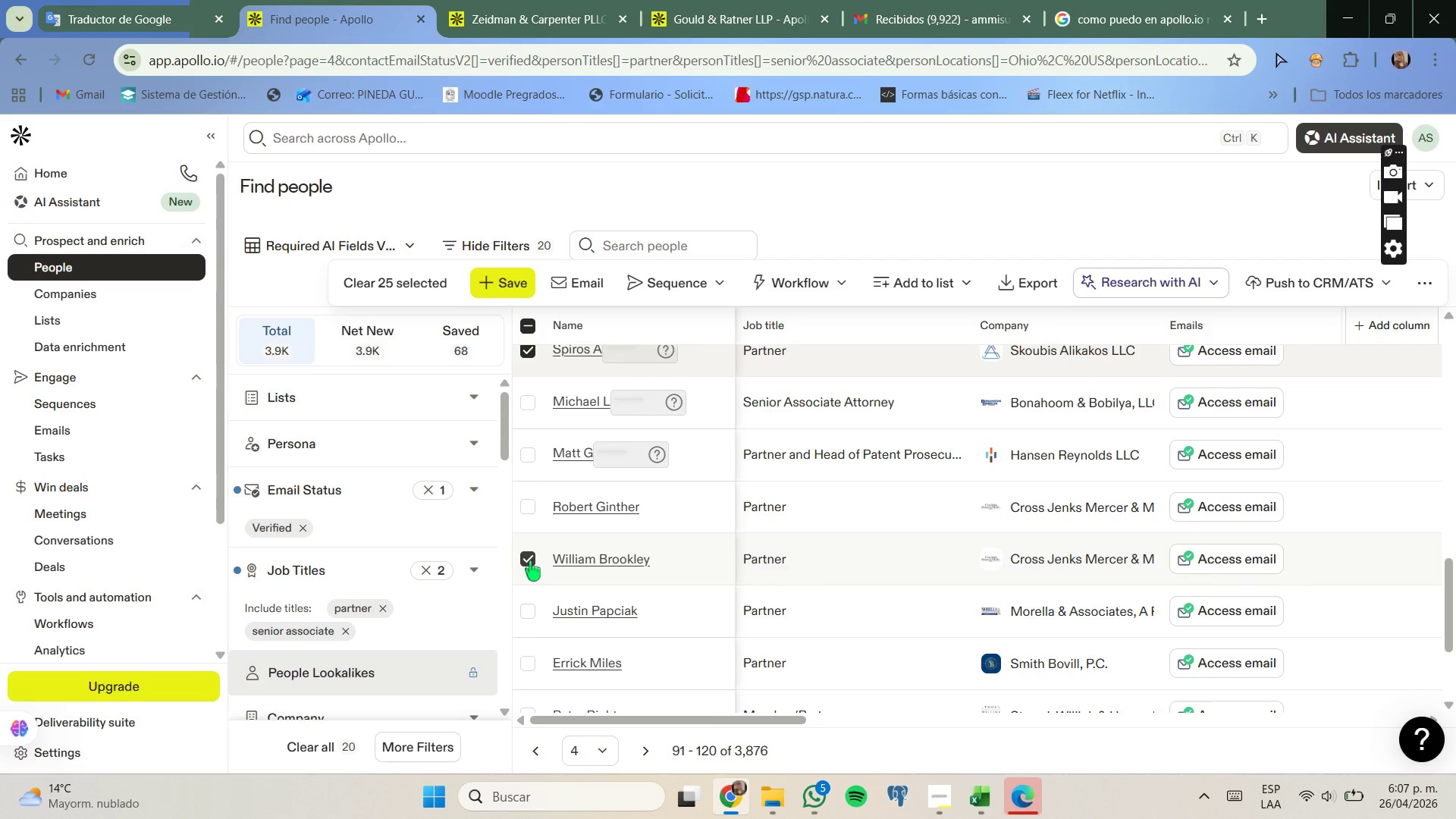 
scroll: coordinate [530, 561], scroll_direction: down, amount: 1.0
 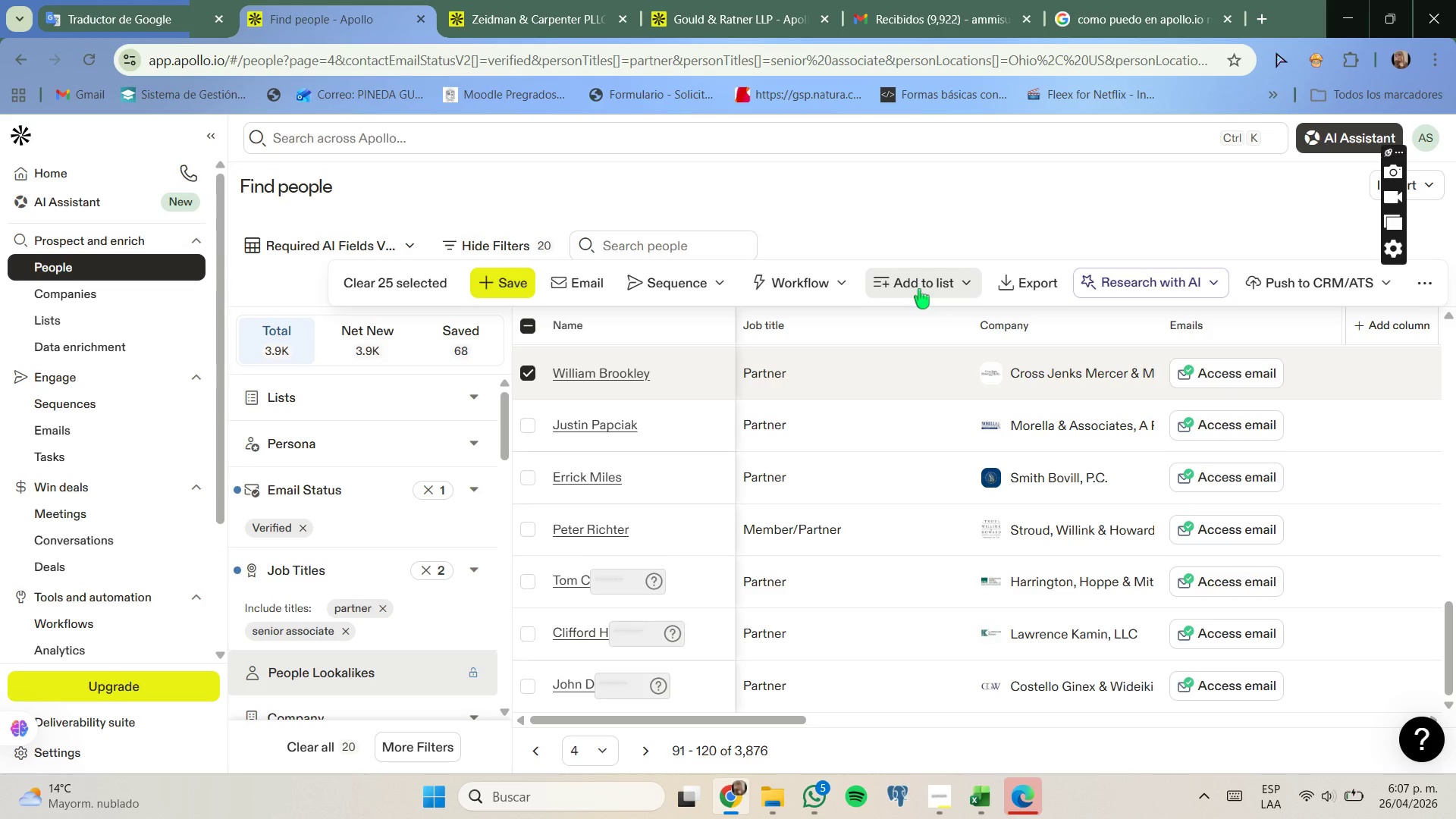 
scroll: coordinate [831, 436], scroll_direction: none, amount: 0.0
 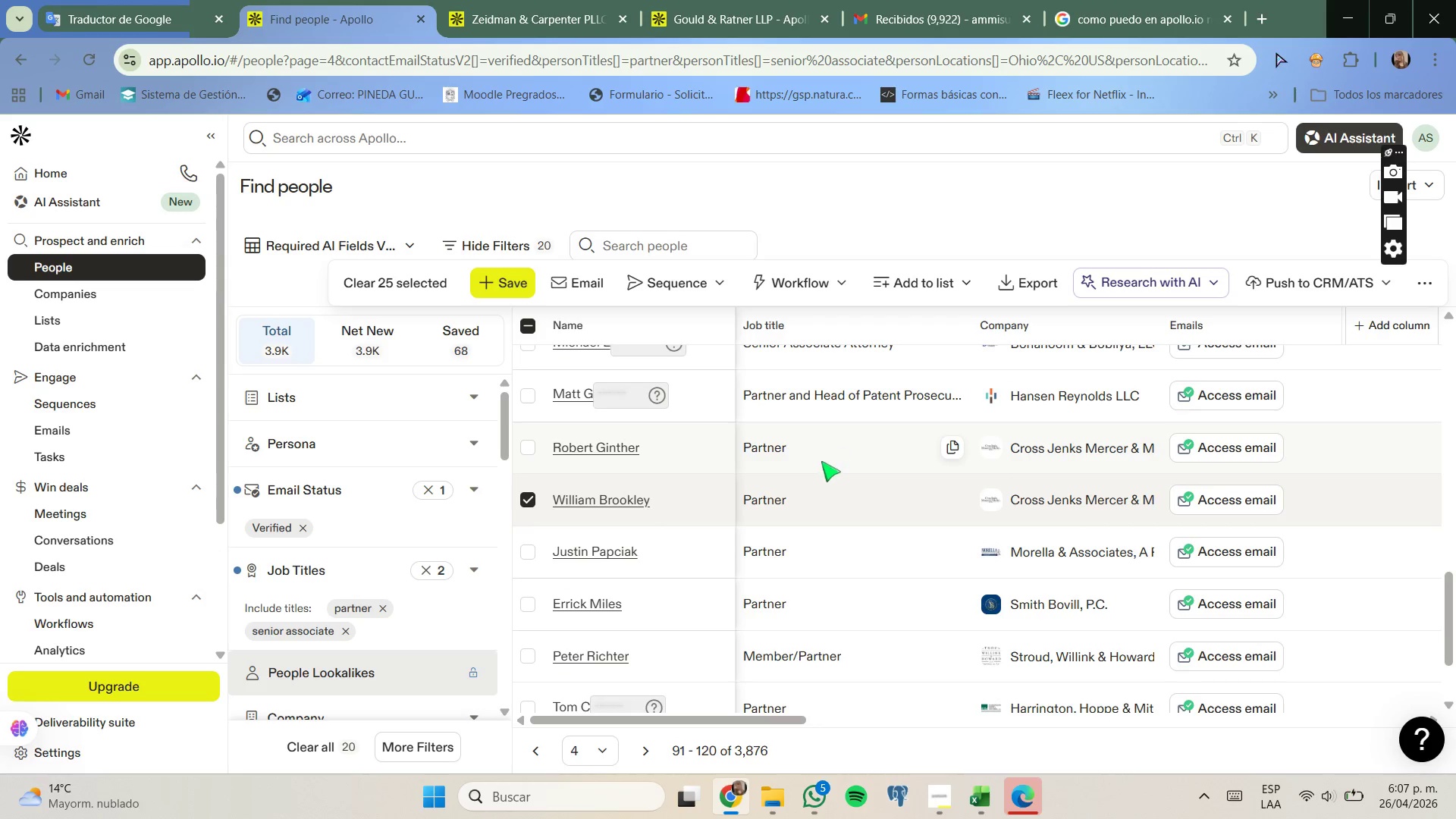 
scroll: coordinate [821, 425], scroll_direction: down, amount: 2.0
 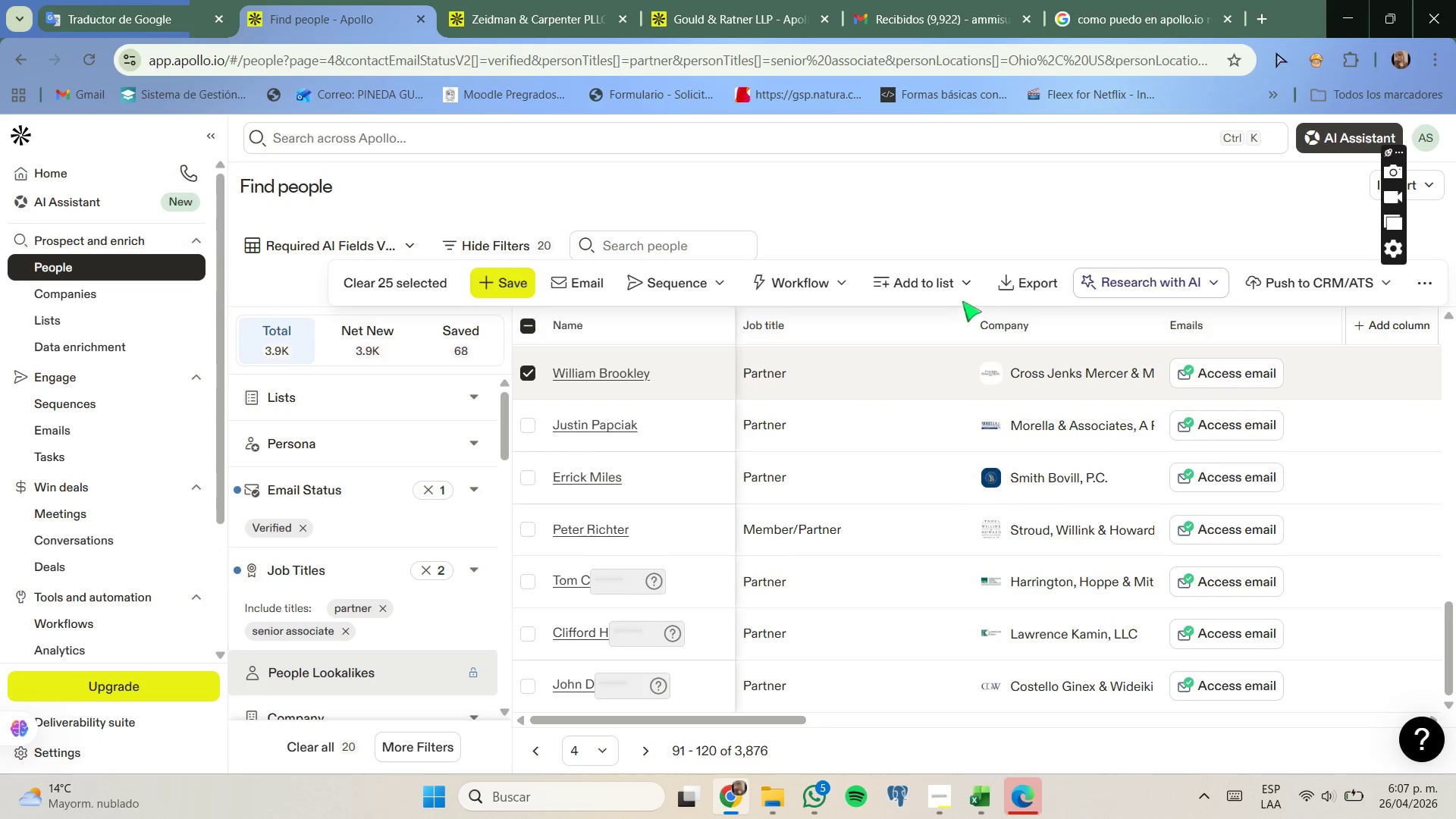 
left_click([960, 298])
 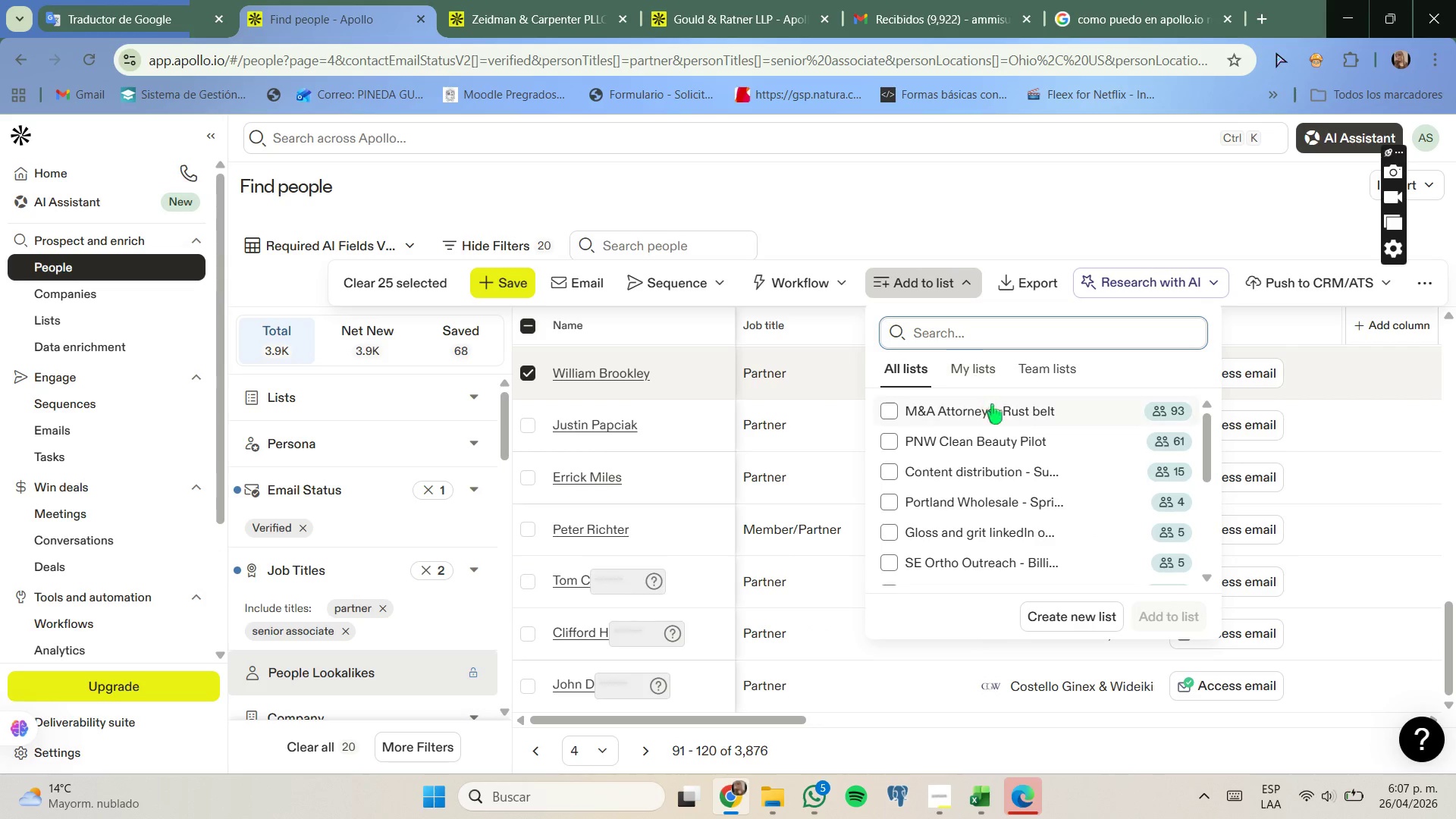 
left_click([999, 407])
 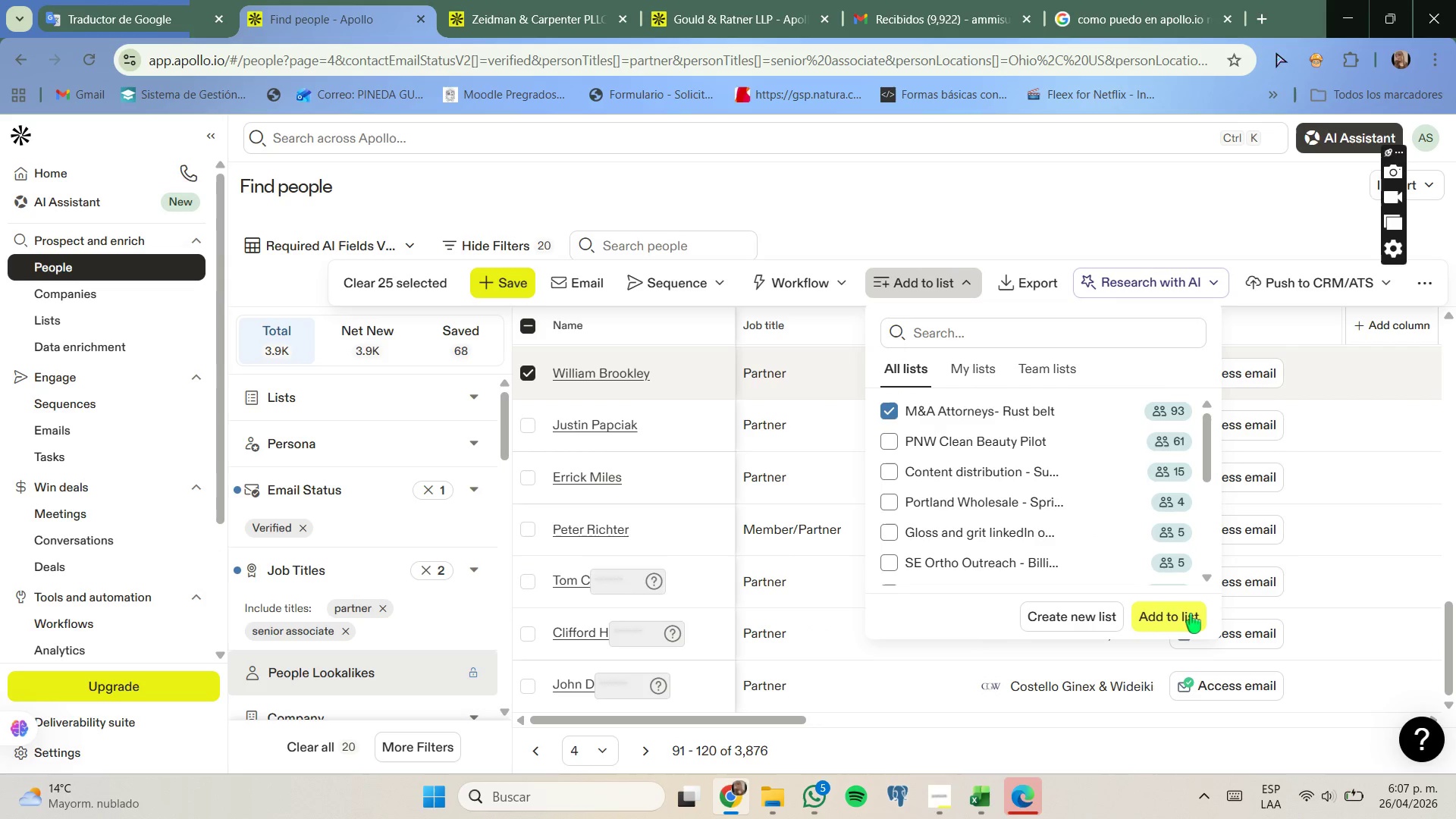 
left_click([1188, 613])
 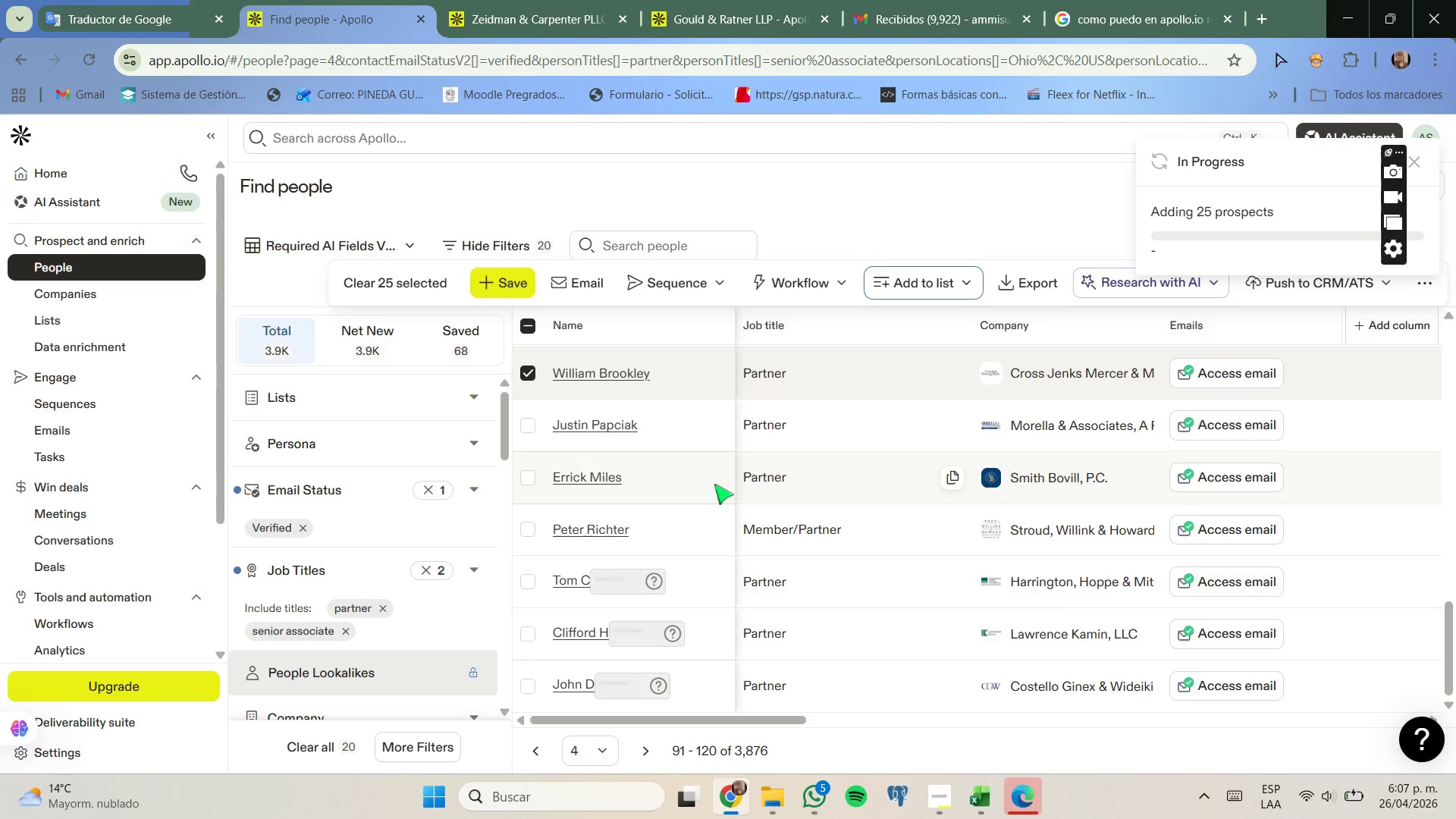 
left_click([376, 290])